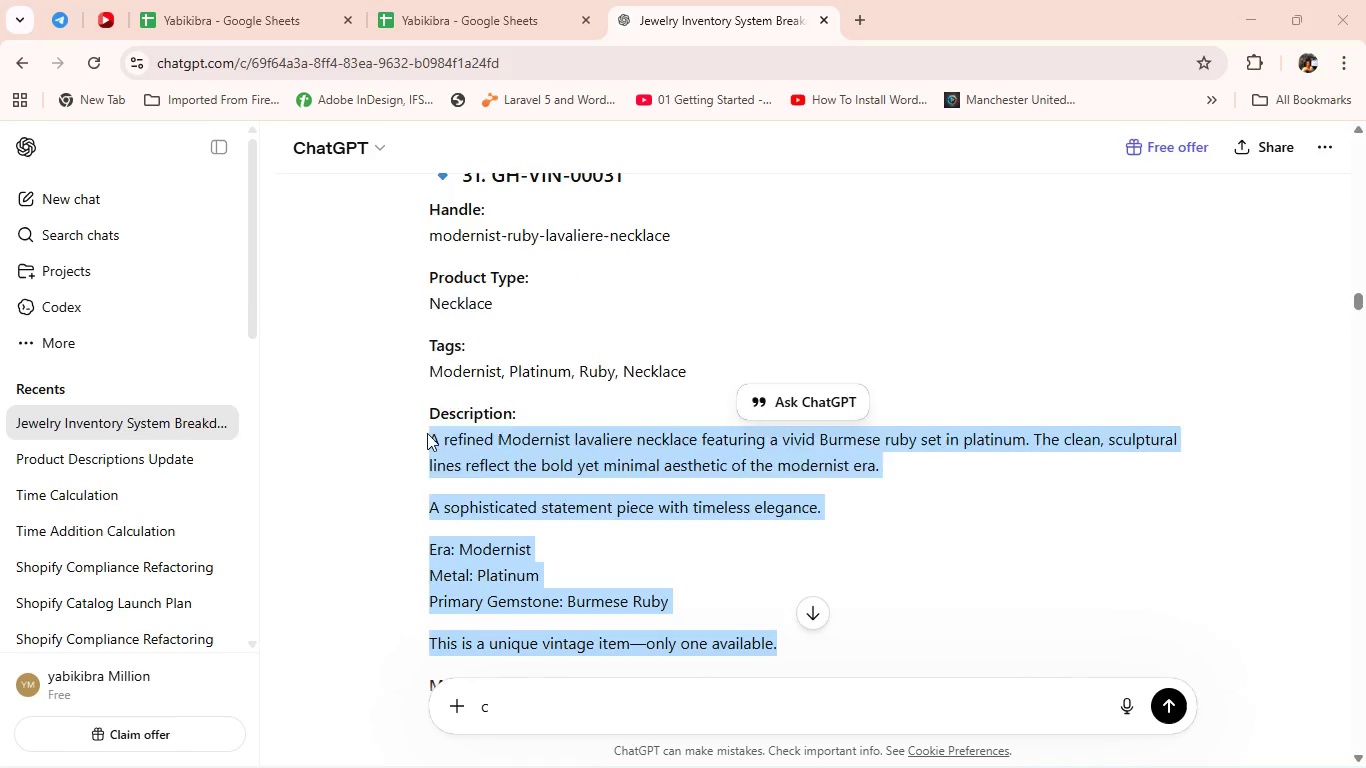 
key(Alt+Tab)
 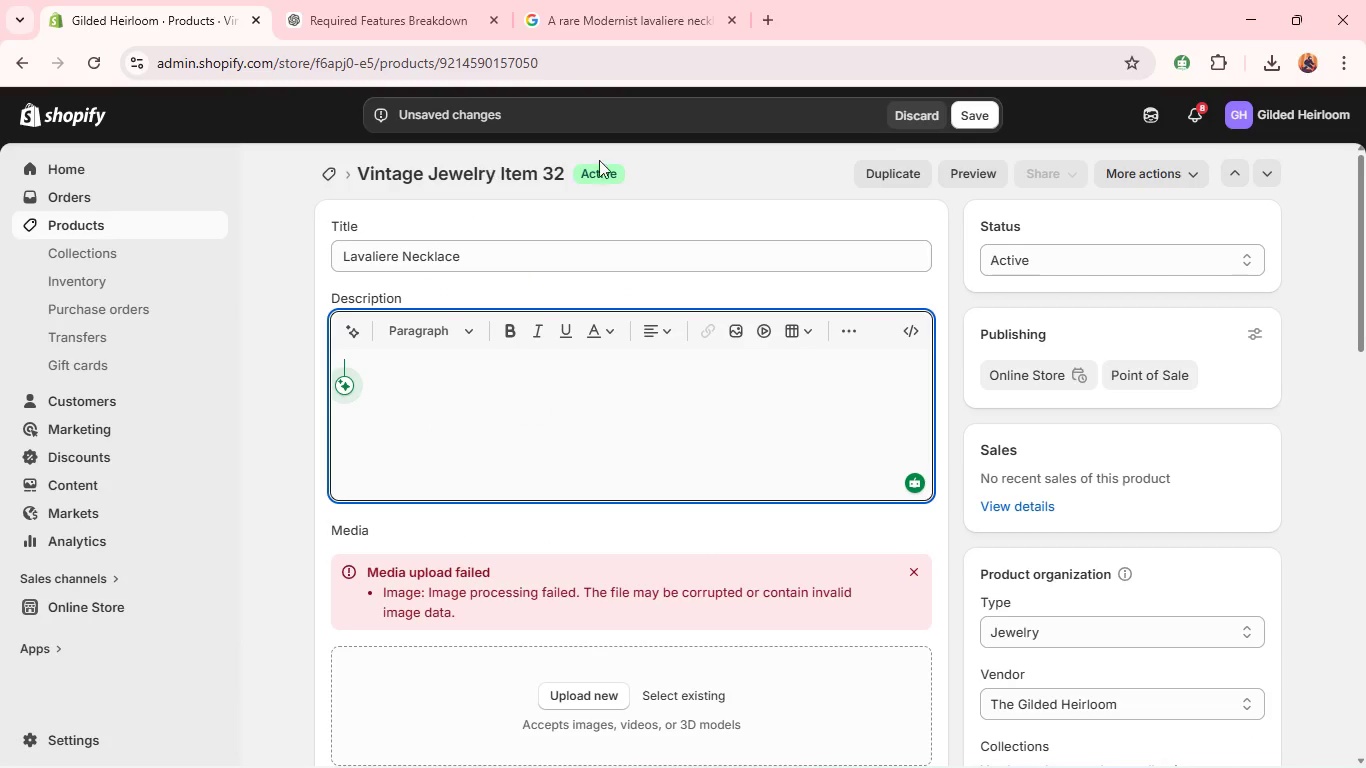 
left_click([926, 123])
 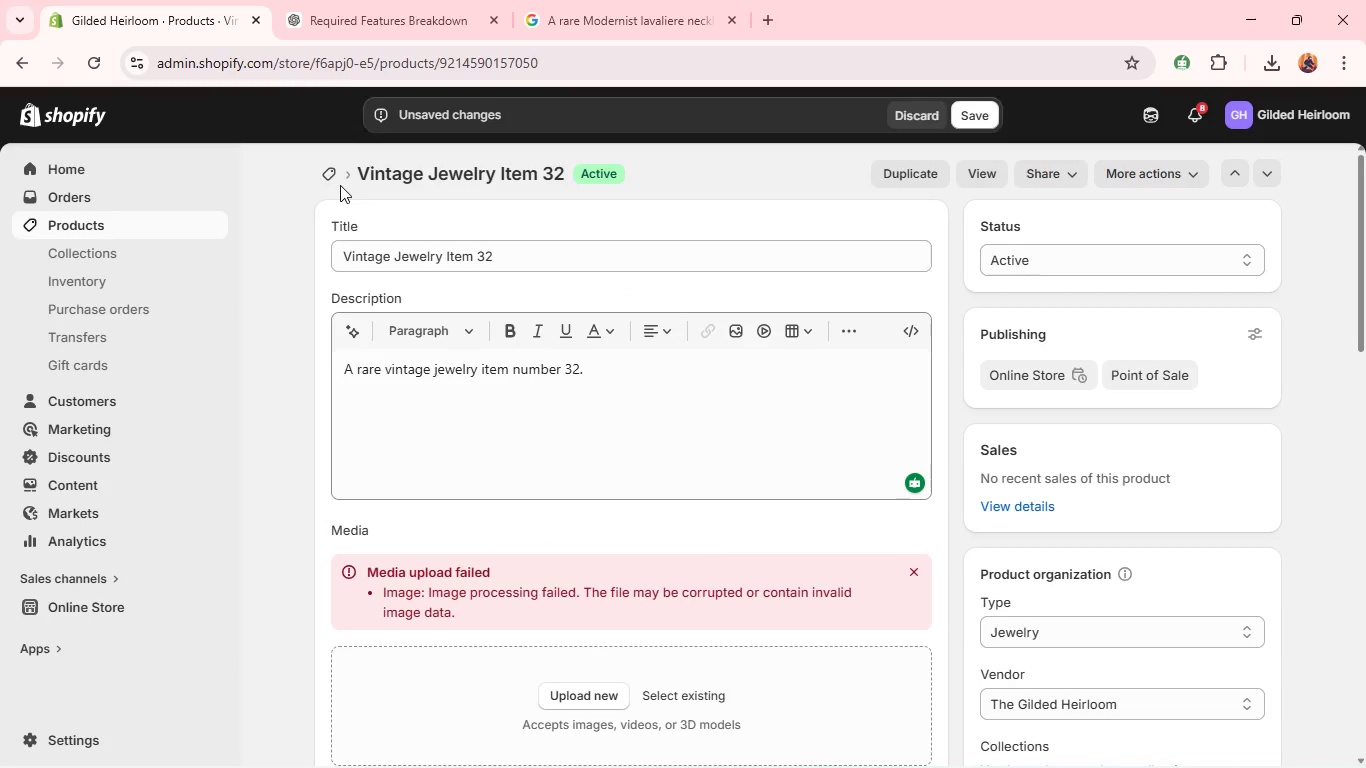 
left_click([337, 178])
 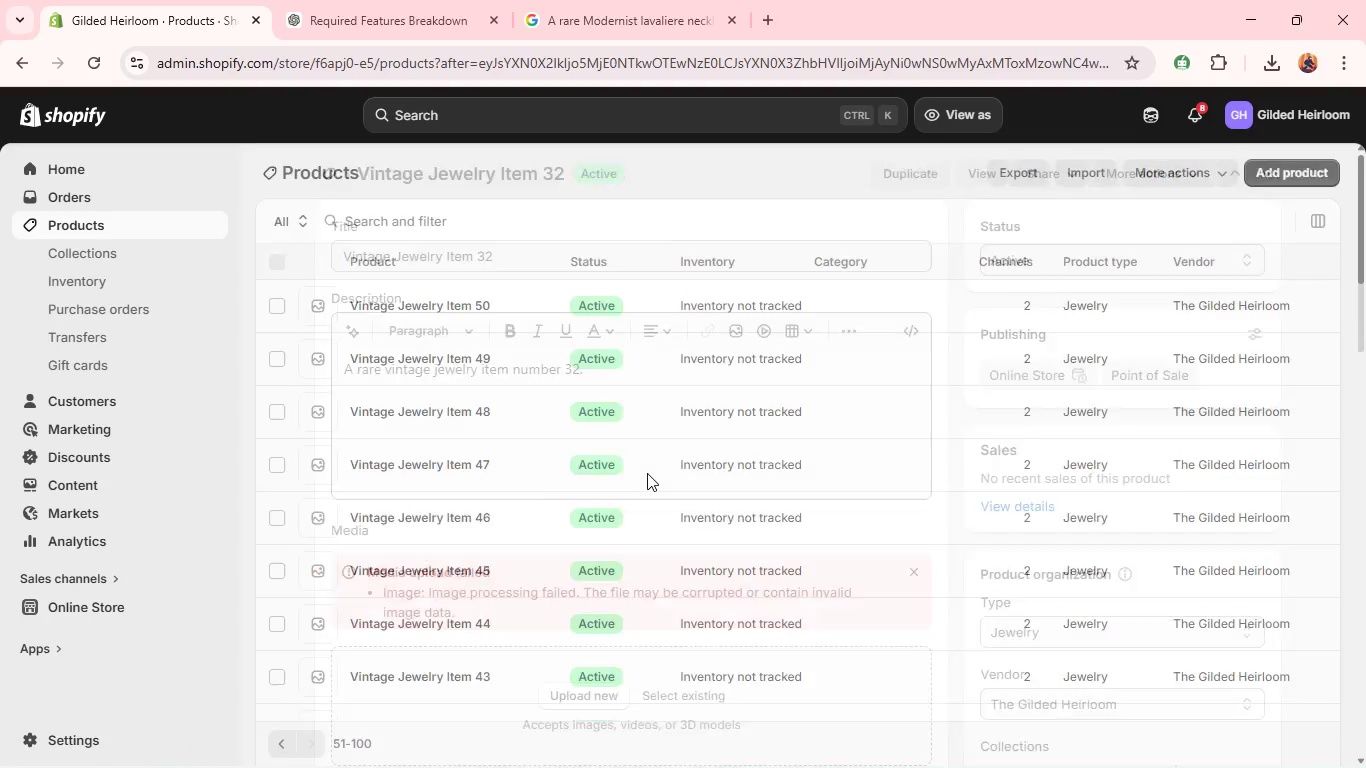 
scroll: coordinate [512, 474], scroll_direction: down, amount: 15.0
 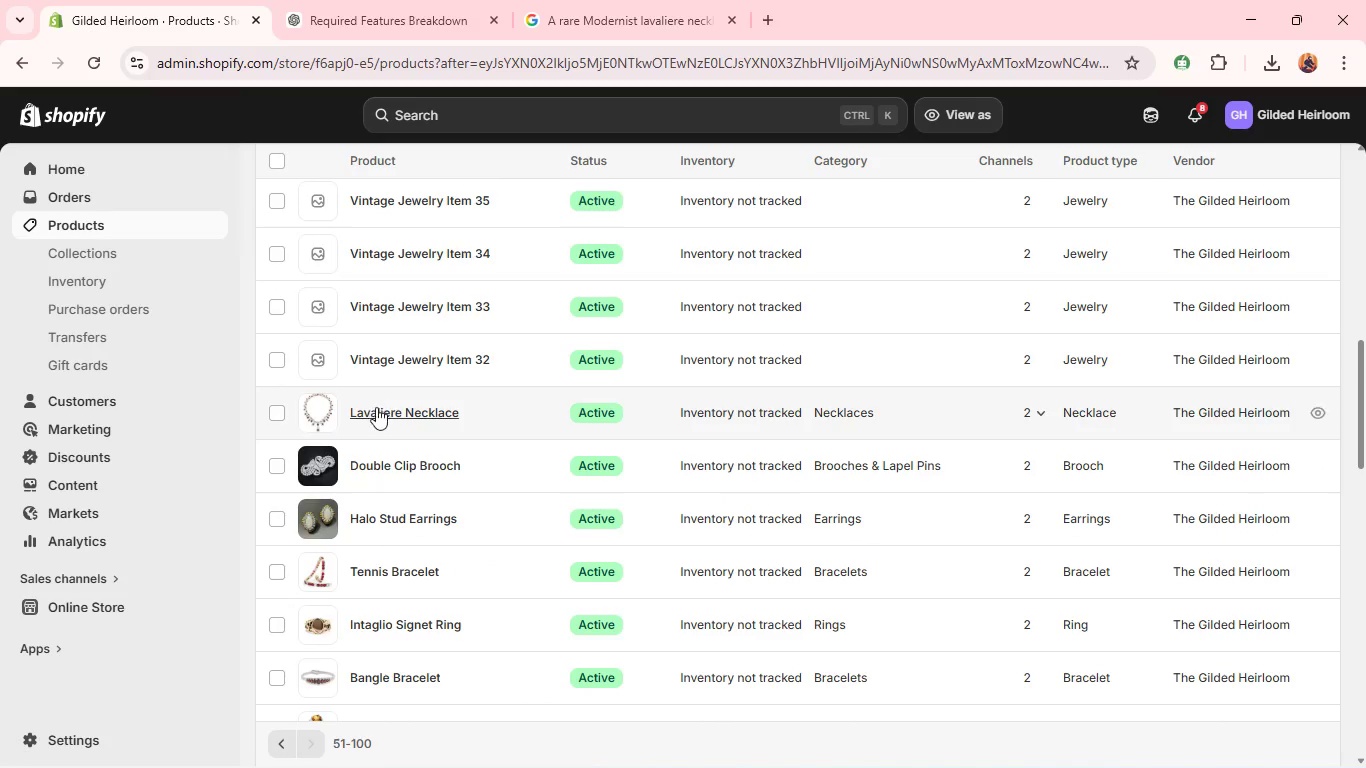 
left_click([379, 412])
 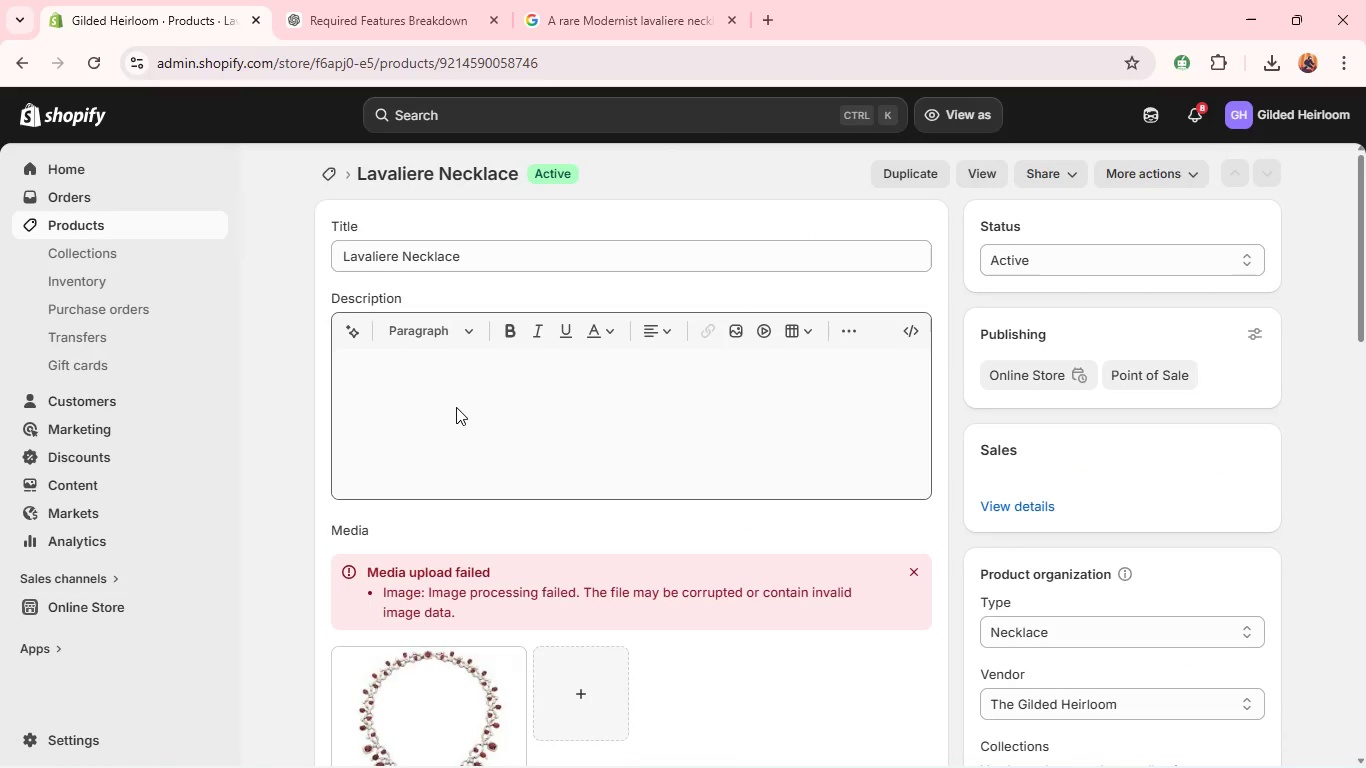 
left_click([479, 421])
 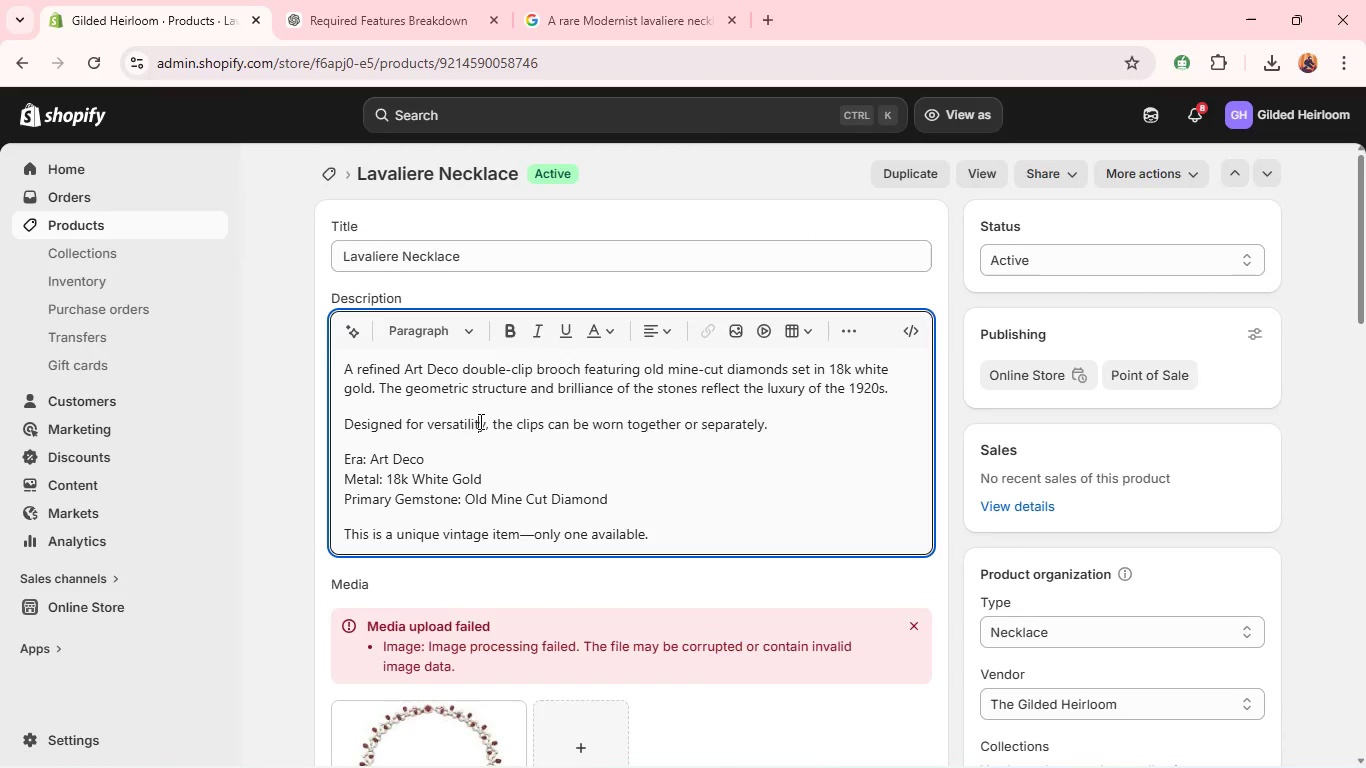 
key(Control+A)
 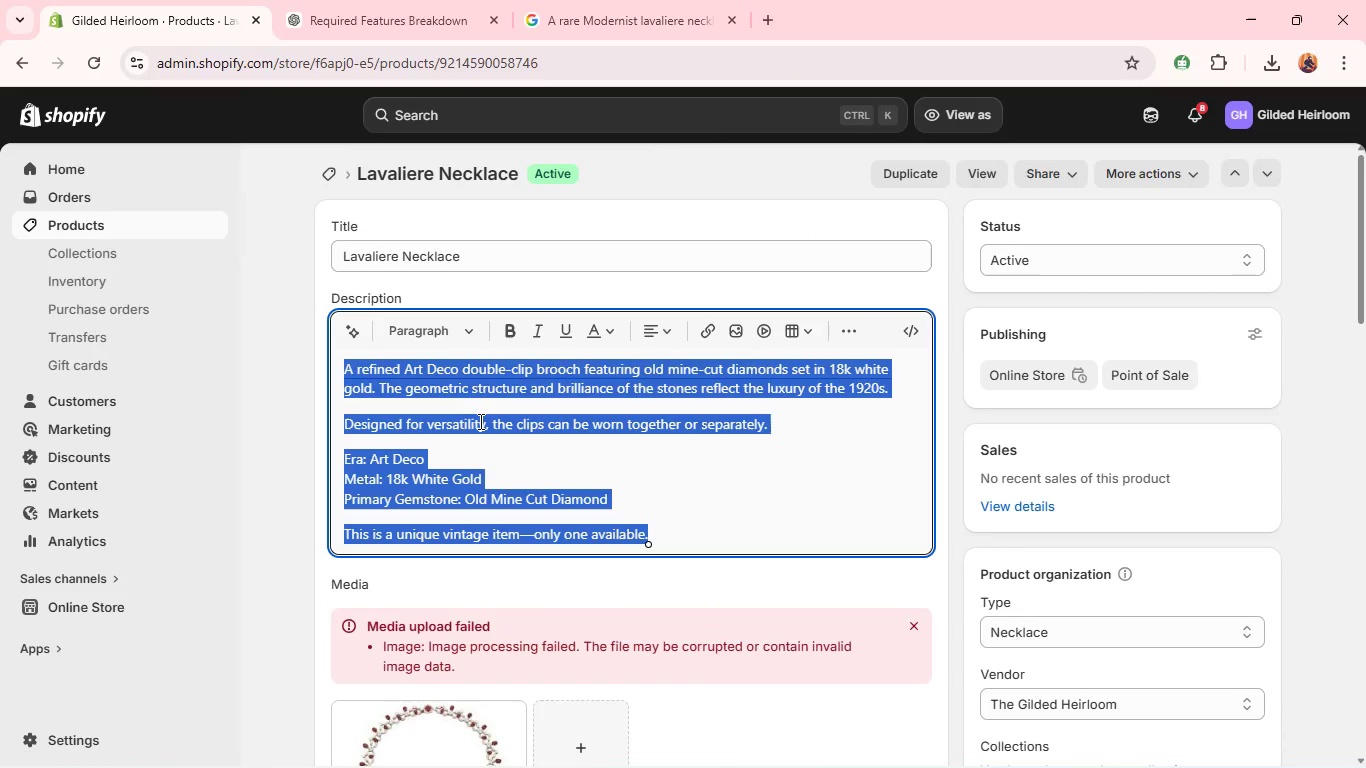 
key(V)
 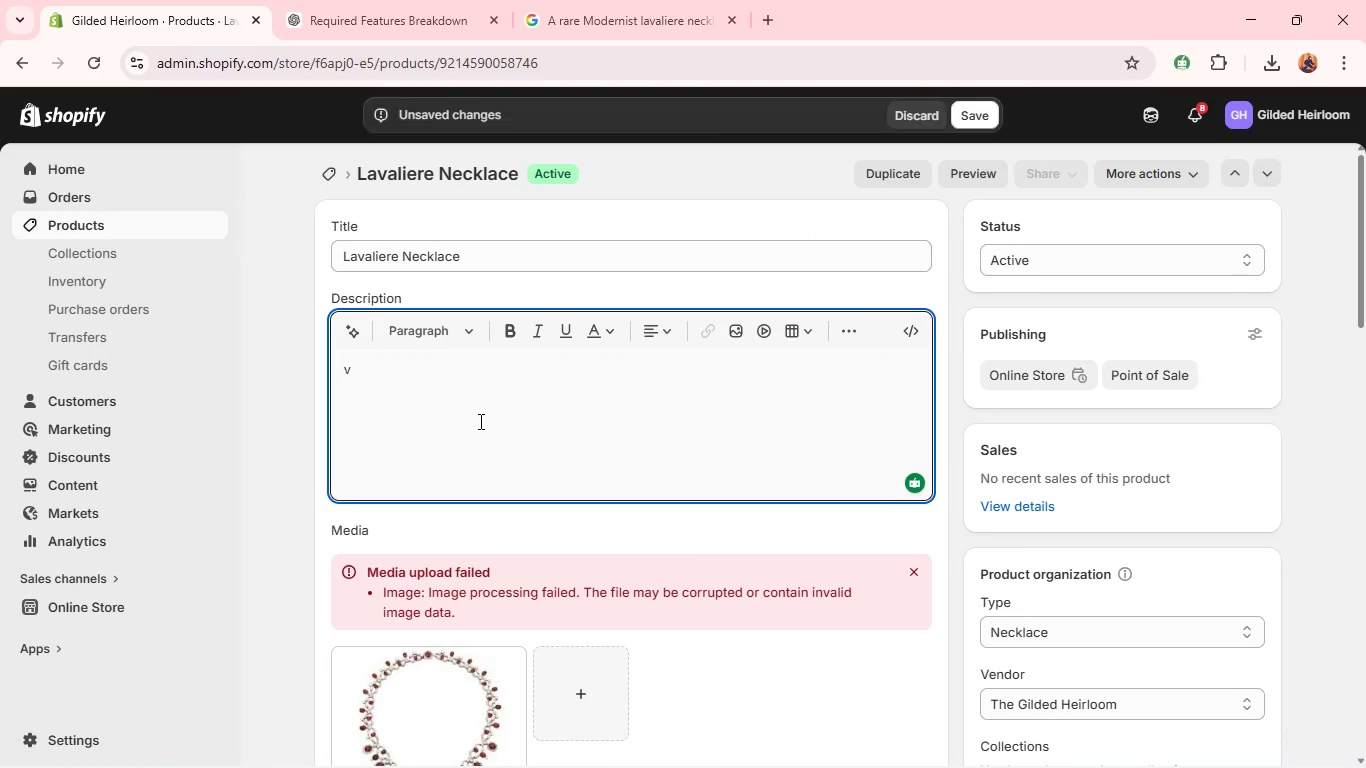 
key(Control+A)
 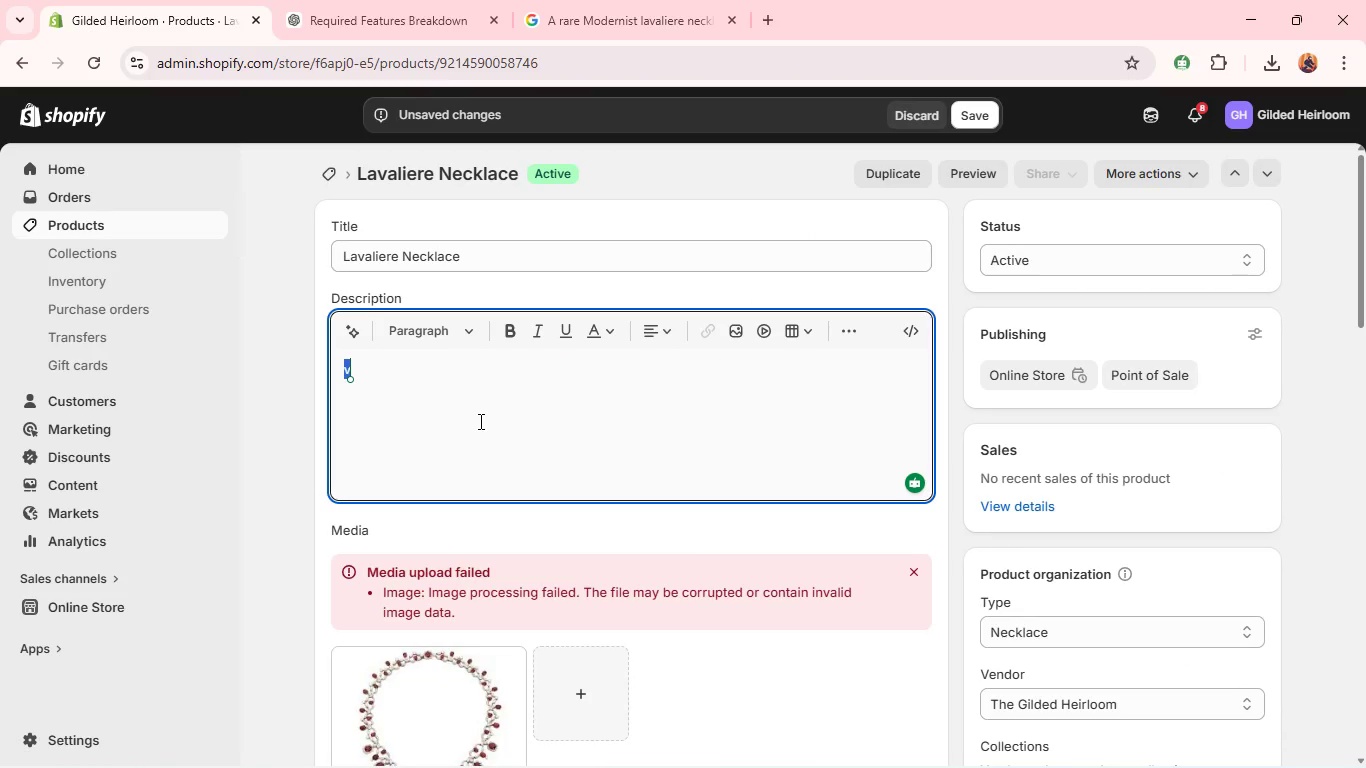 
key(Control+V)
 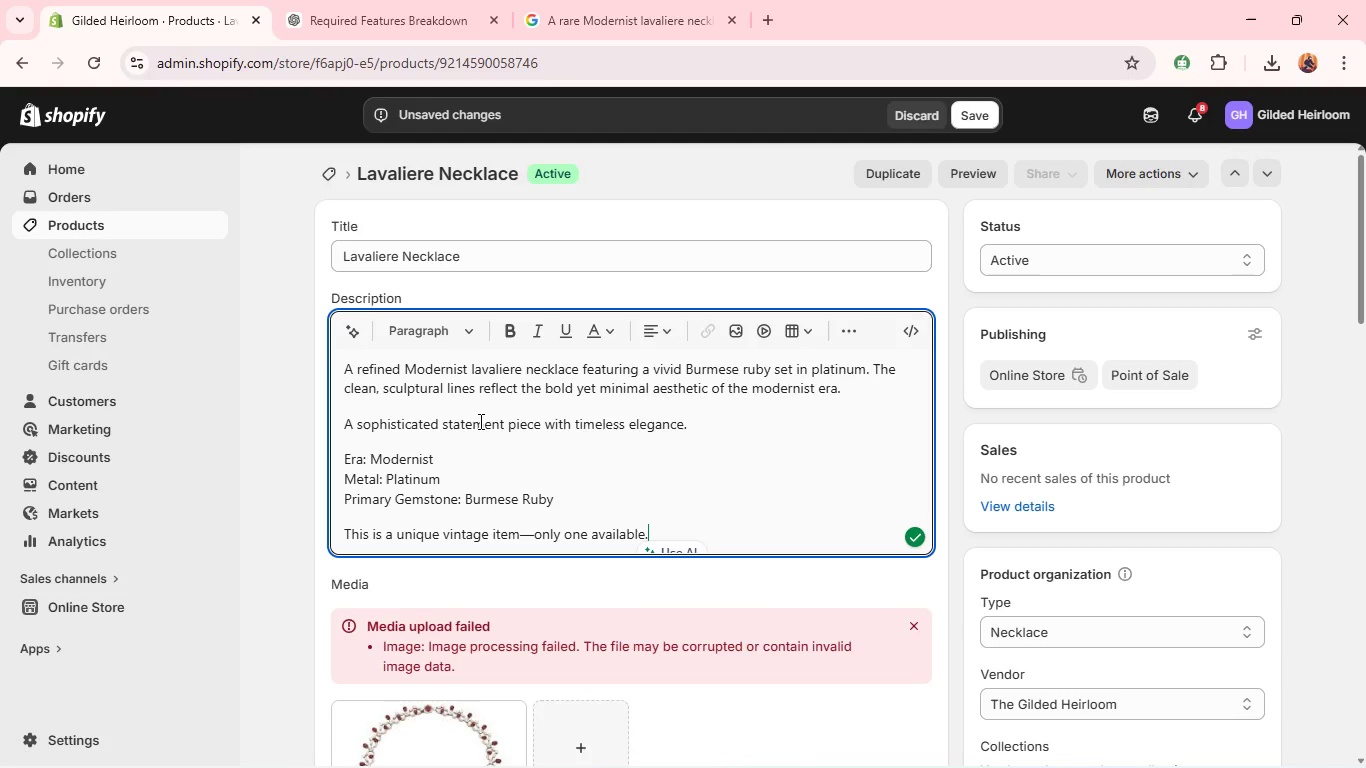 
scroll: coordinate [479, 421], scroll_direction: down, amount: 2.0
 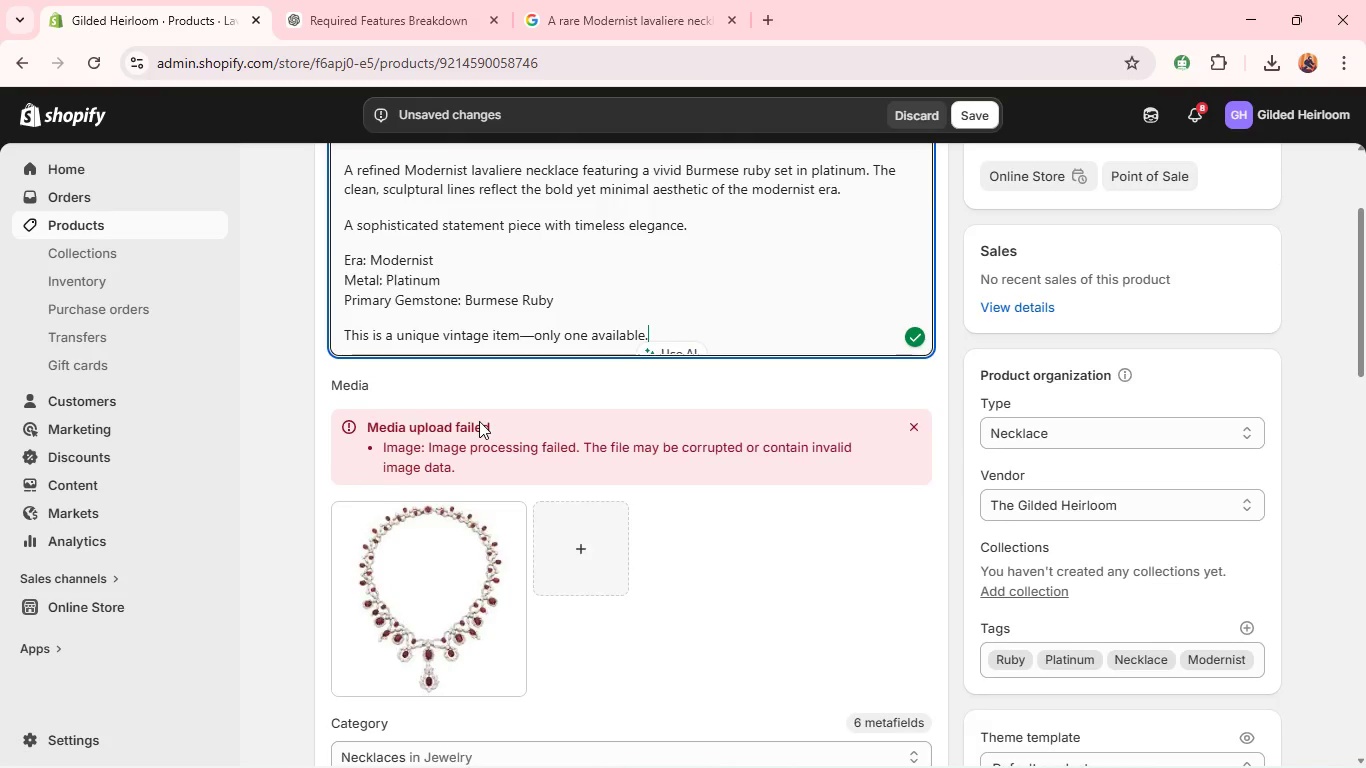 
scroll: coordinate [479, 421], scroll_direction: up, amount: 1.0
 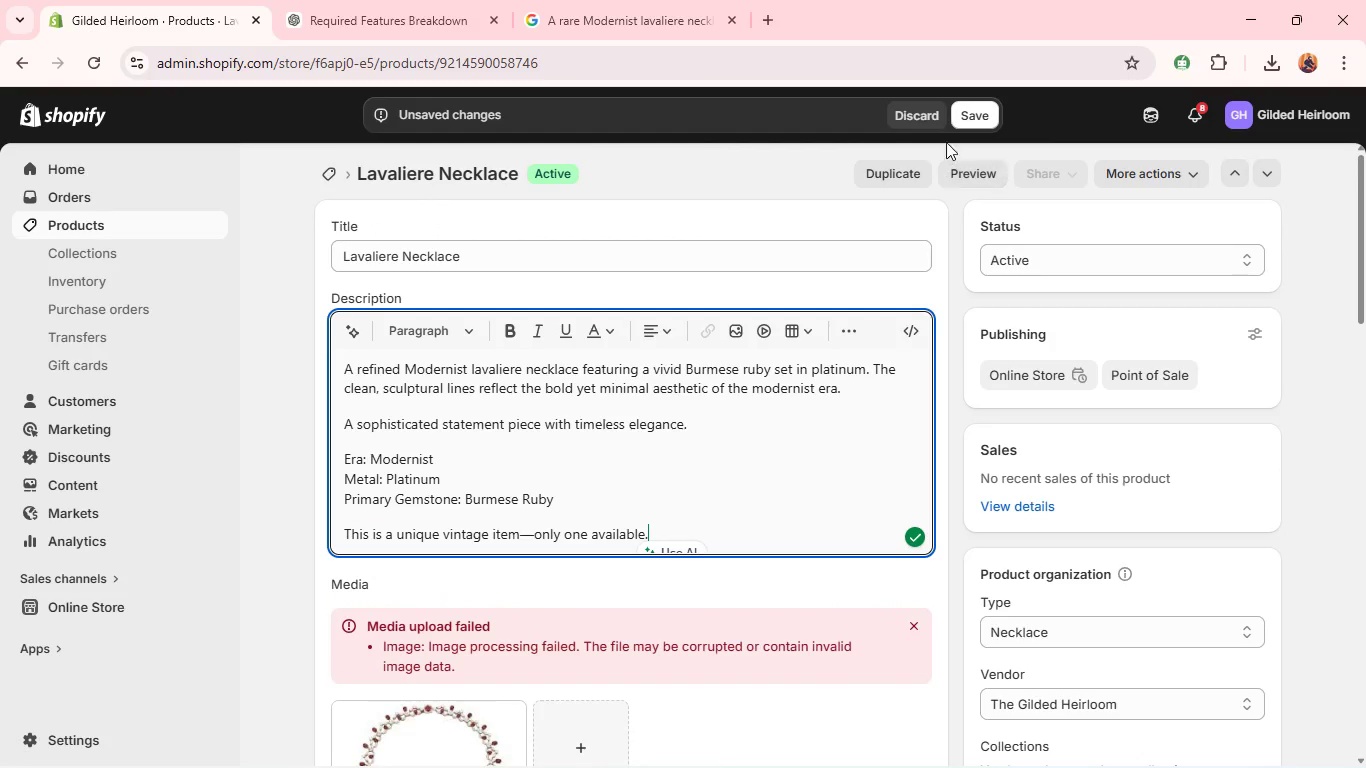 
left_click([976, 114])
 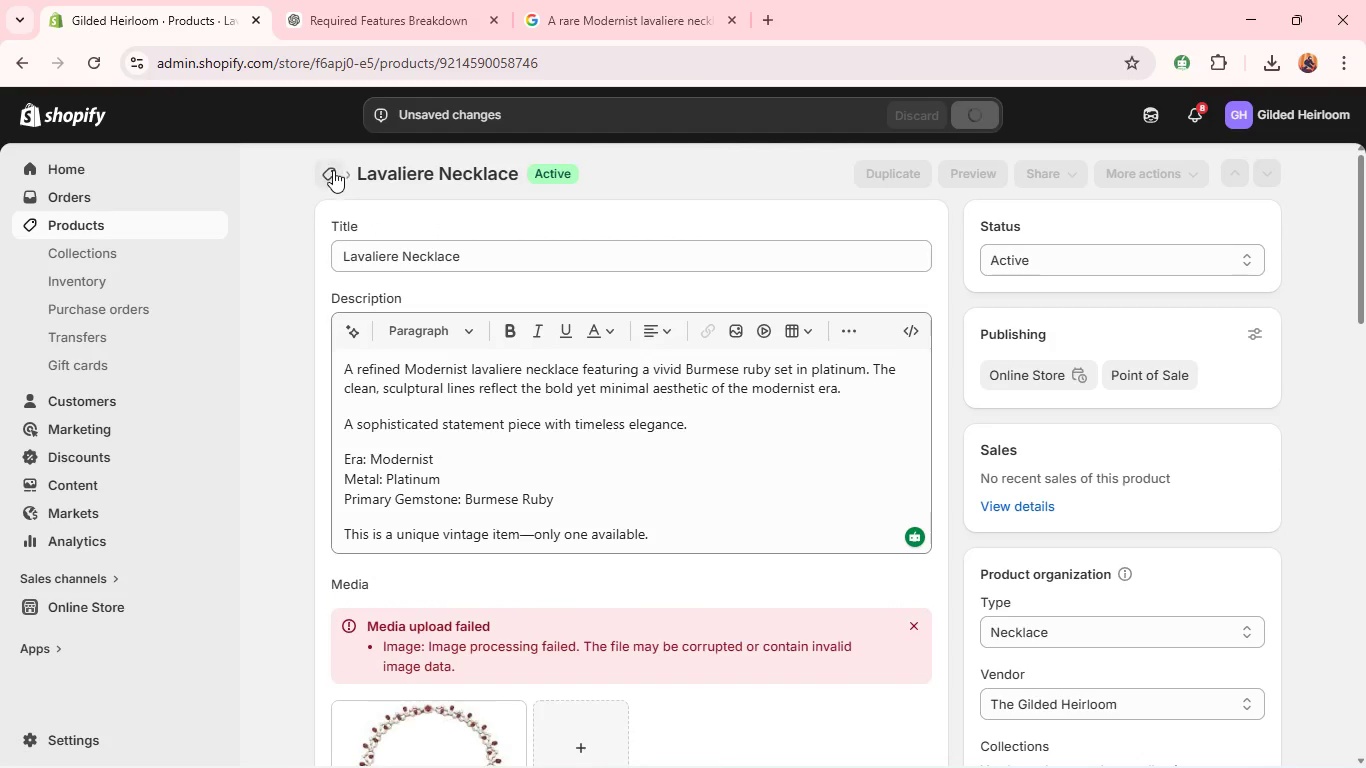 
scroll: coordinate [488, 333], scroll_direction: down, amount: 4.0
 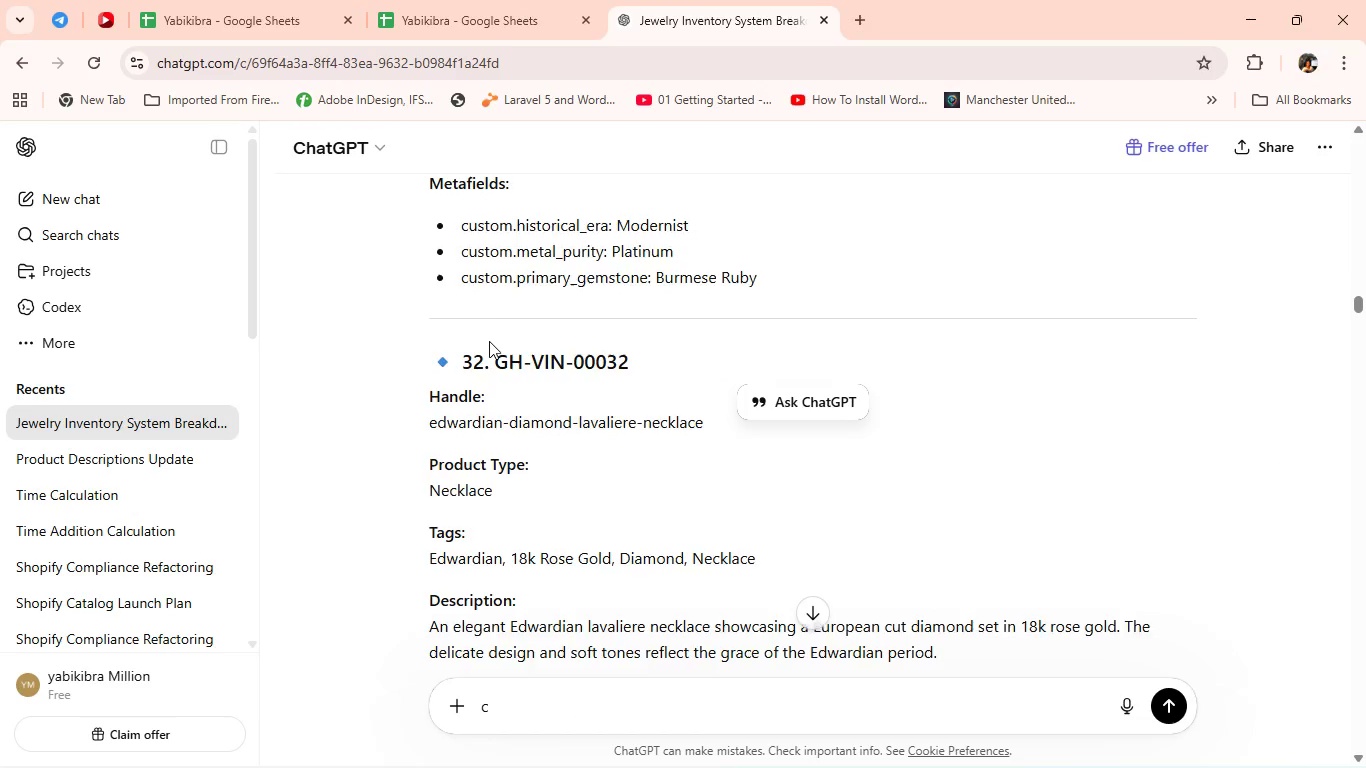 
key(Alt+Tab)
 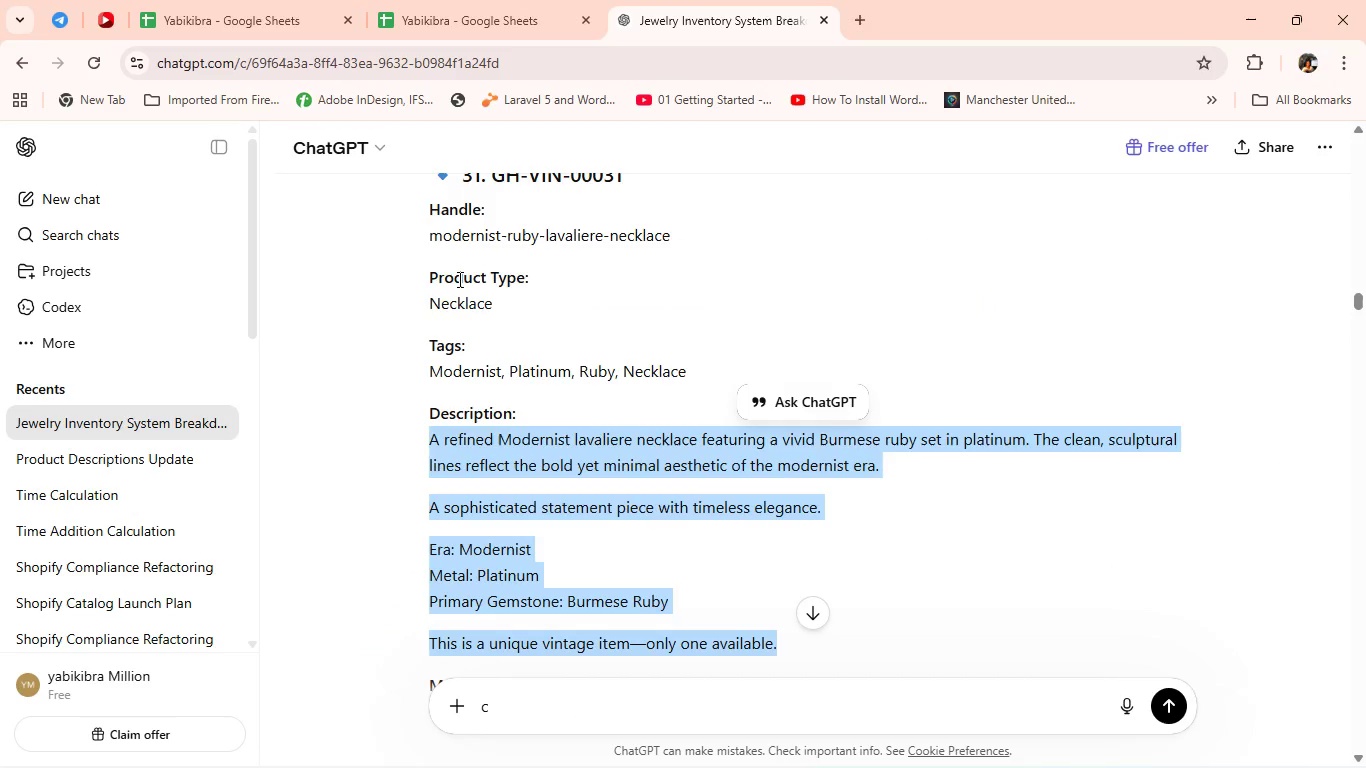 
scroll: coordinate [489, 341], scroll_direction: down, amount: 2.0
 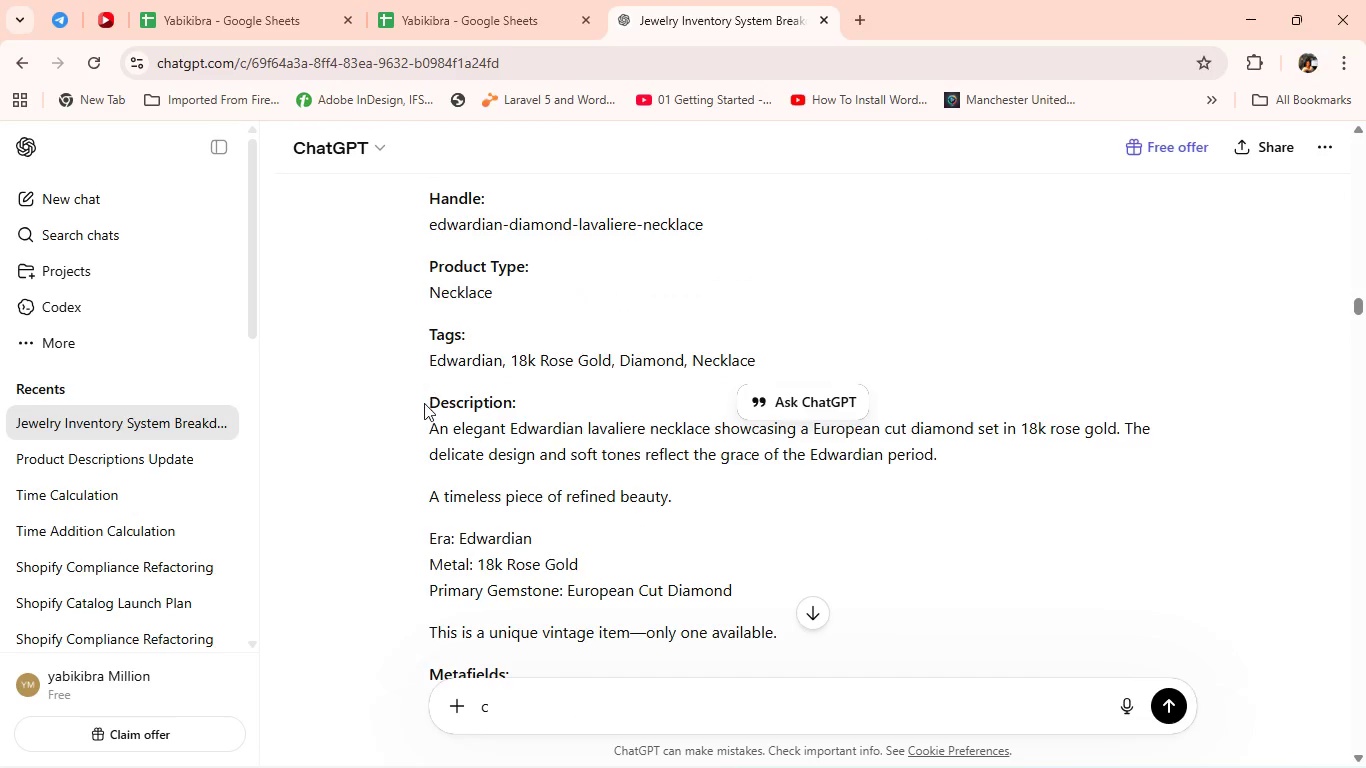 
left_click_drag(start_coordinate=[422, 414], to_coordinate=[796, 629])
 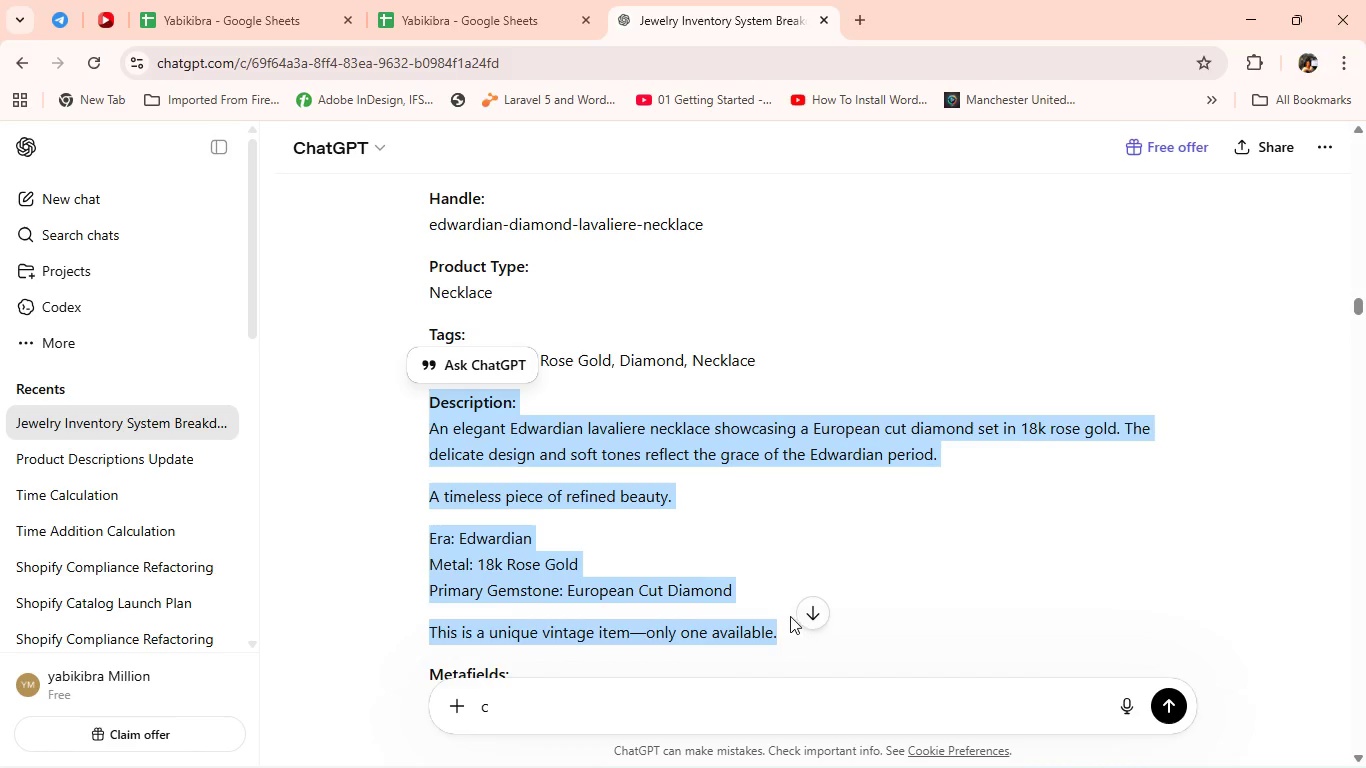 
key(Control+C)
 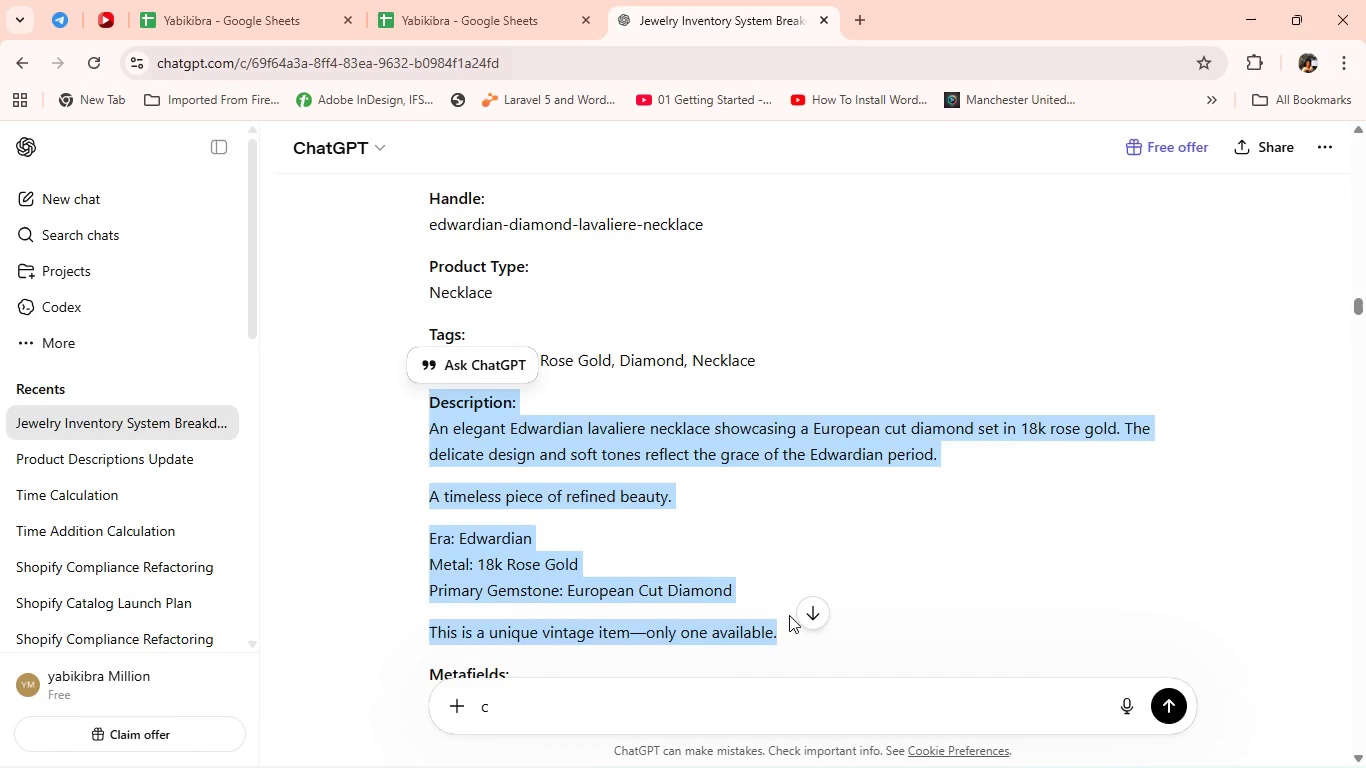 
key(Alt+Tab)
 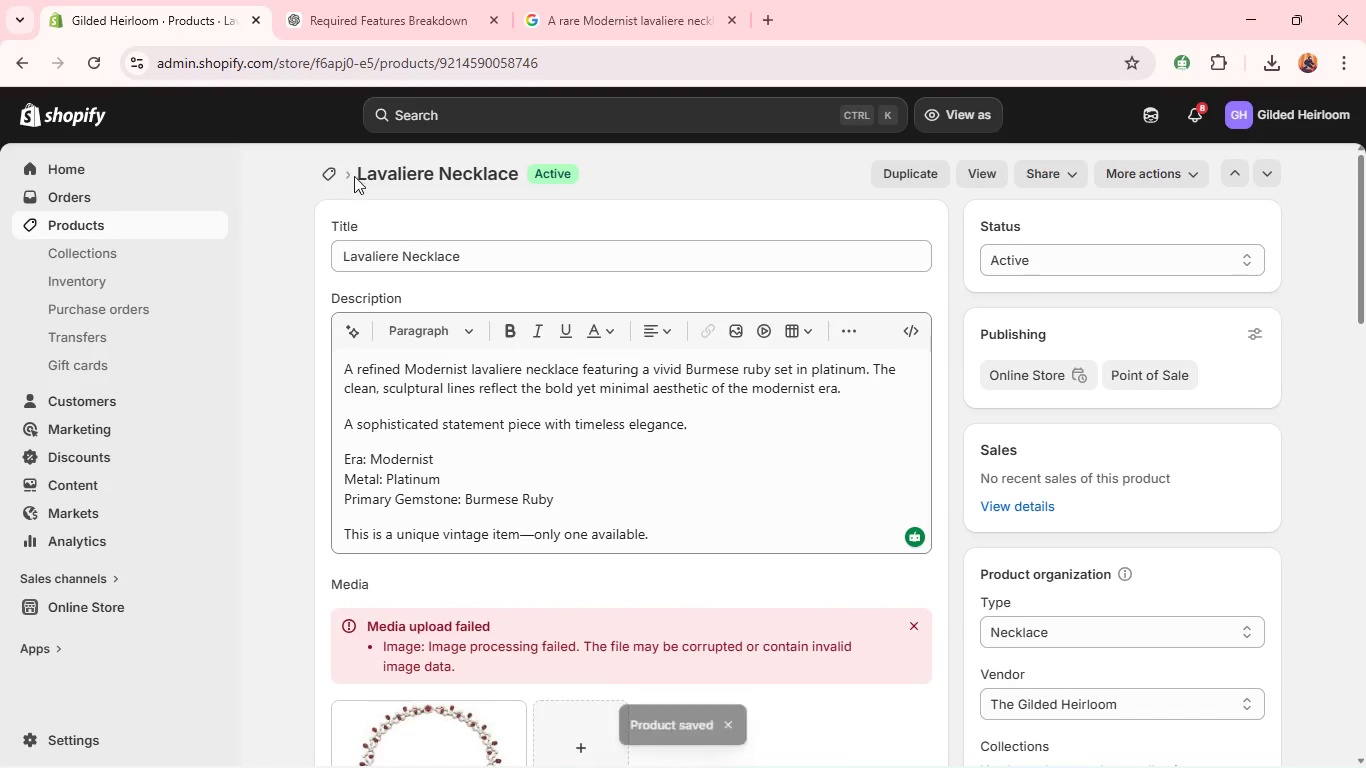 
left_click([333, 167])
 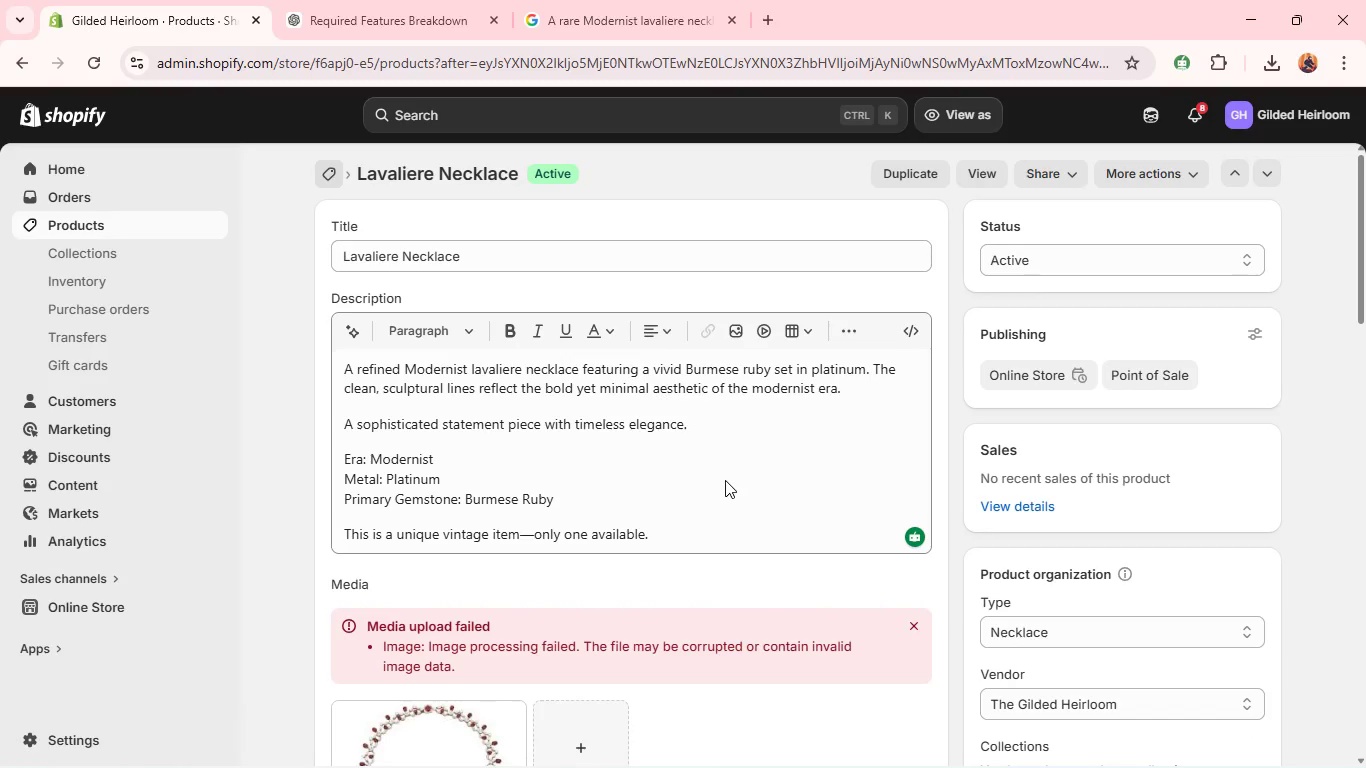 
scroll: coordinate [406, 500], scroll_direction: down, amount: 10.0
 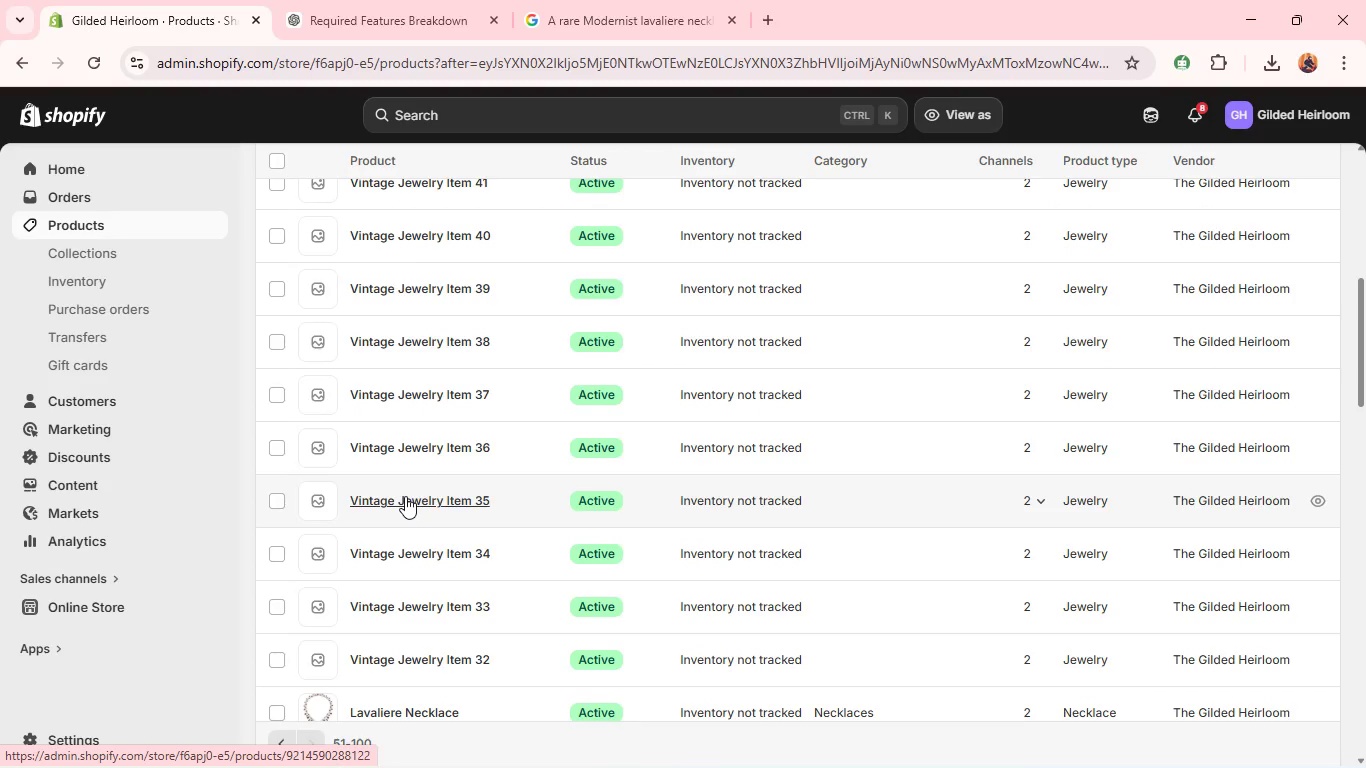 
scroll: coordinate [390, 501], scroll_direction: none, amount: 0.0
 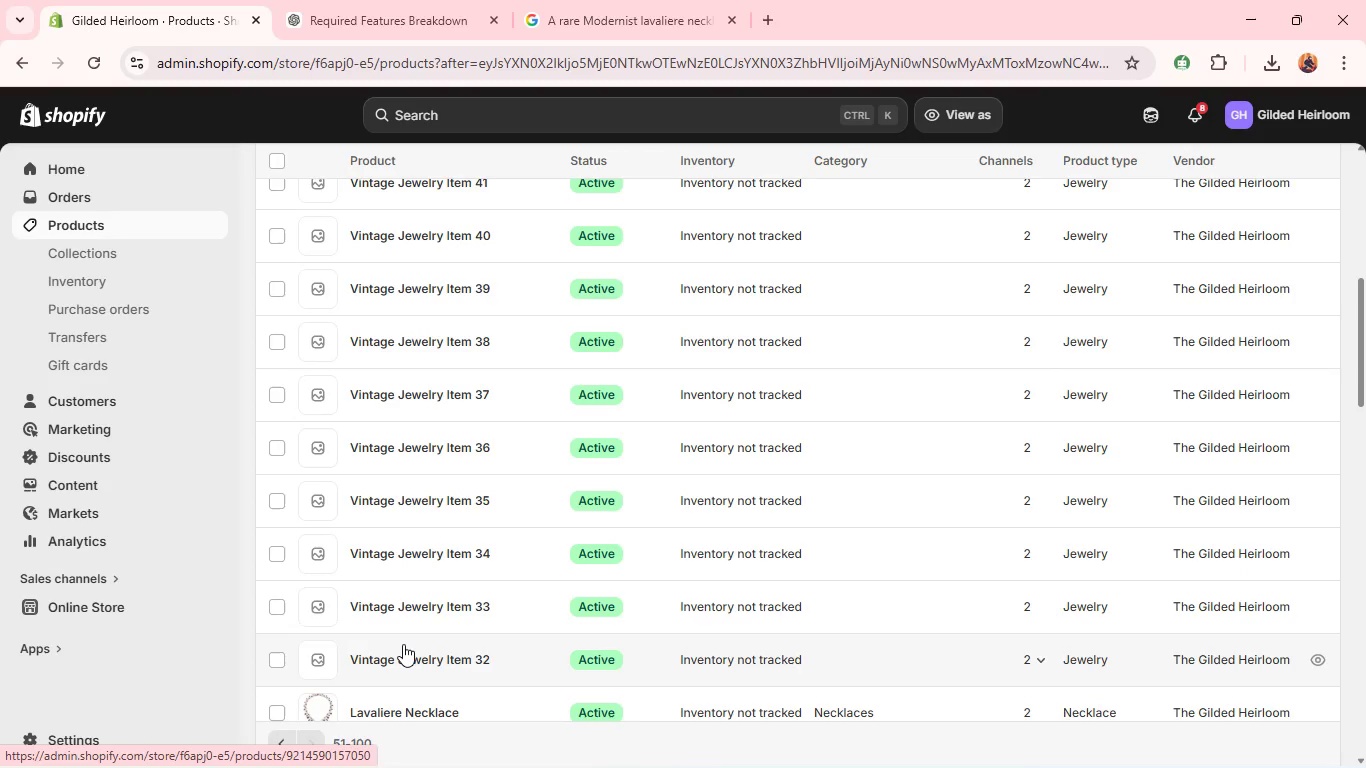 
left_click([402, 644])
 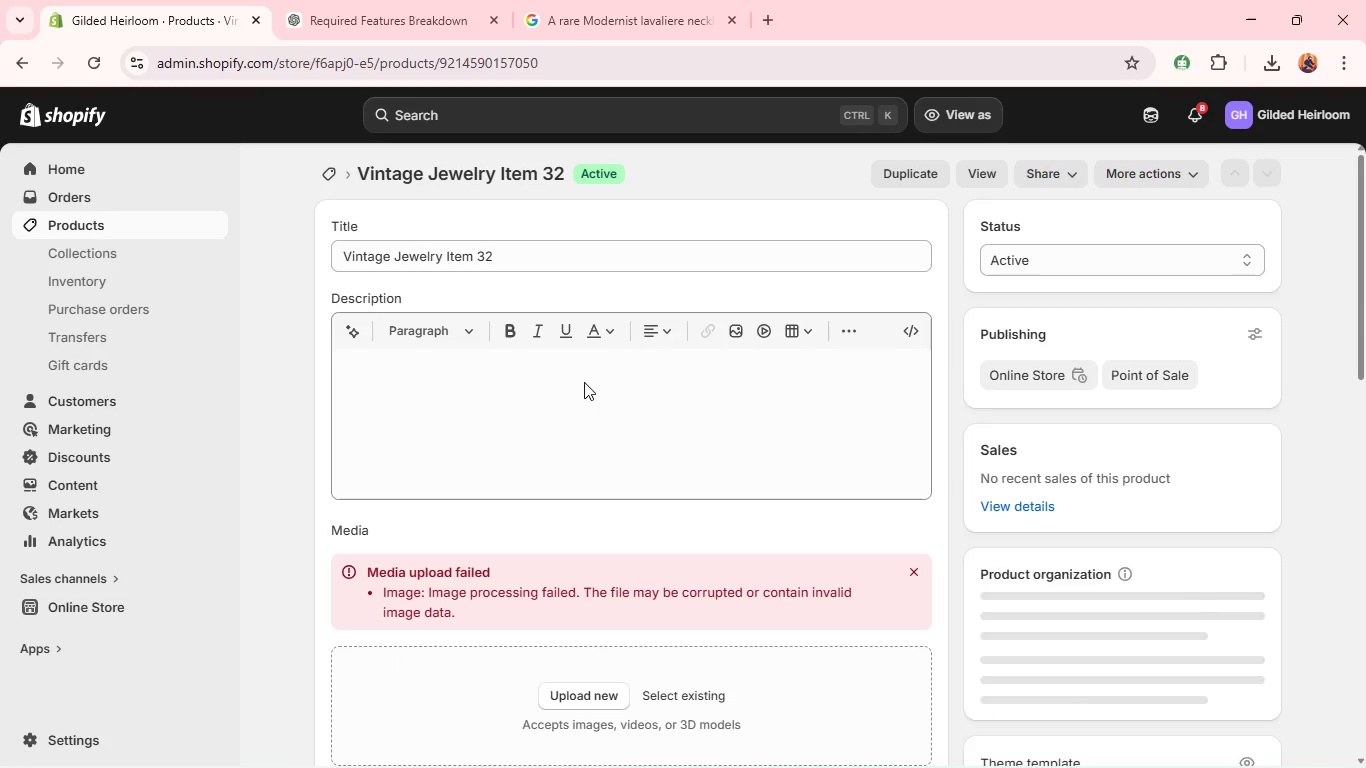 
key(Control+V)
 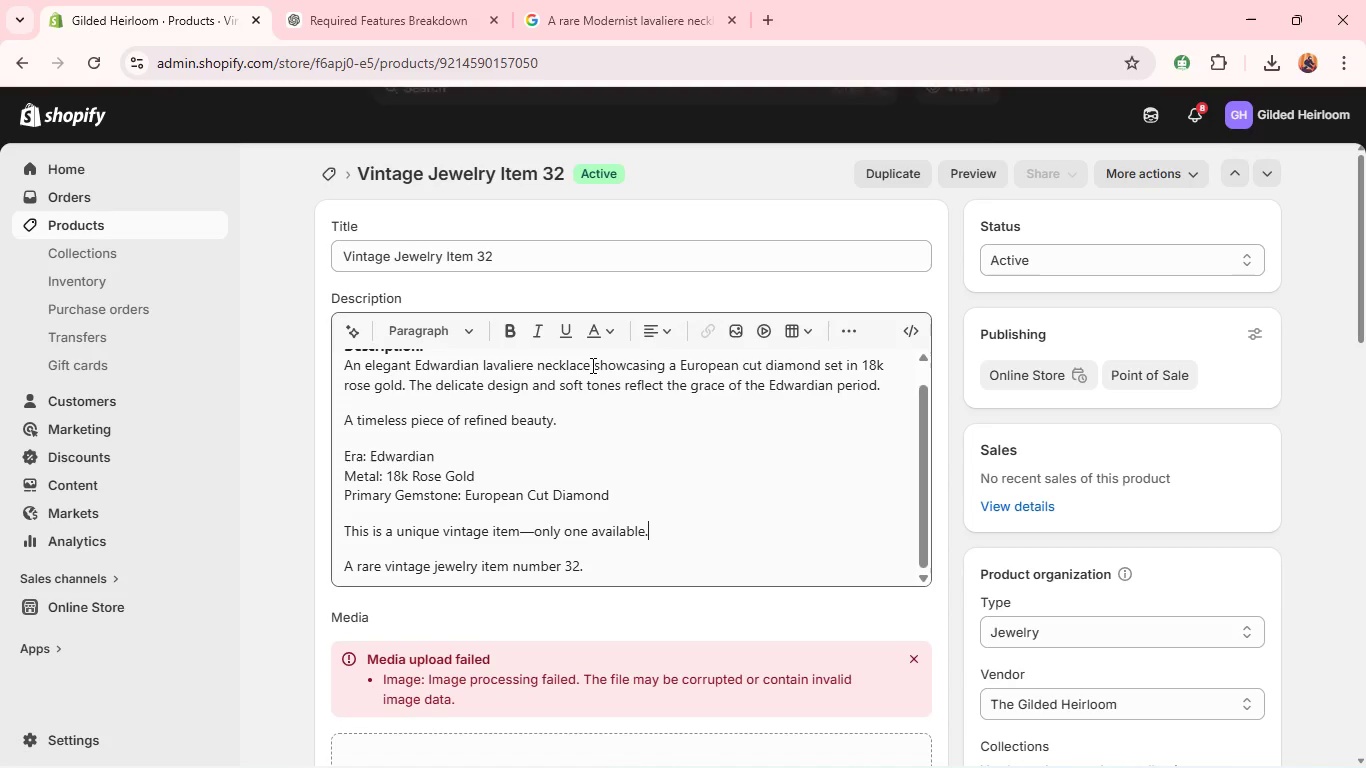 
key(Control+A)
 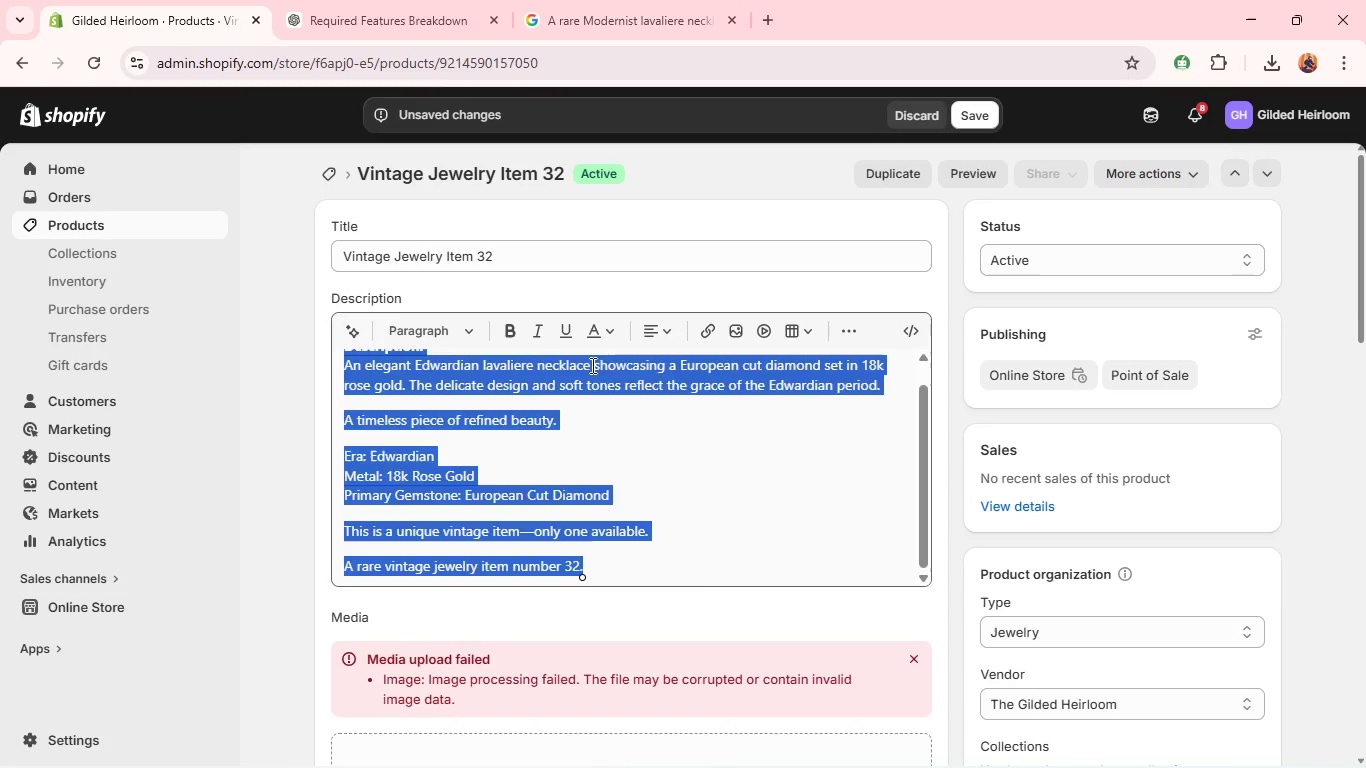 
key(Control+V)
 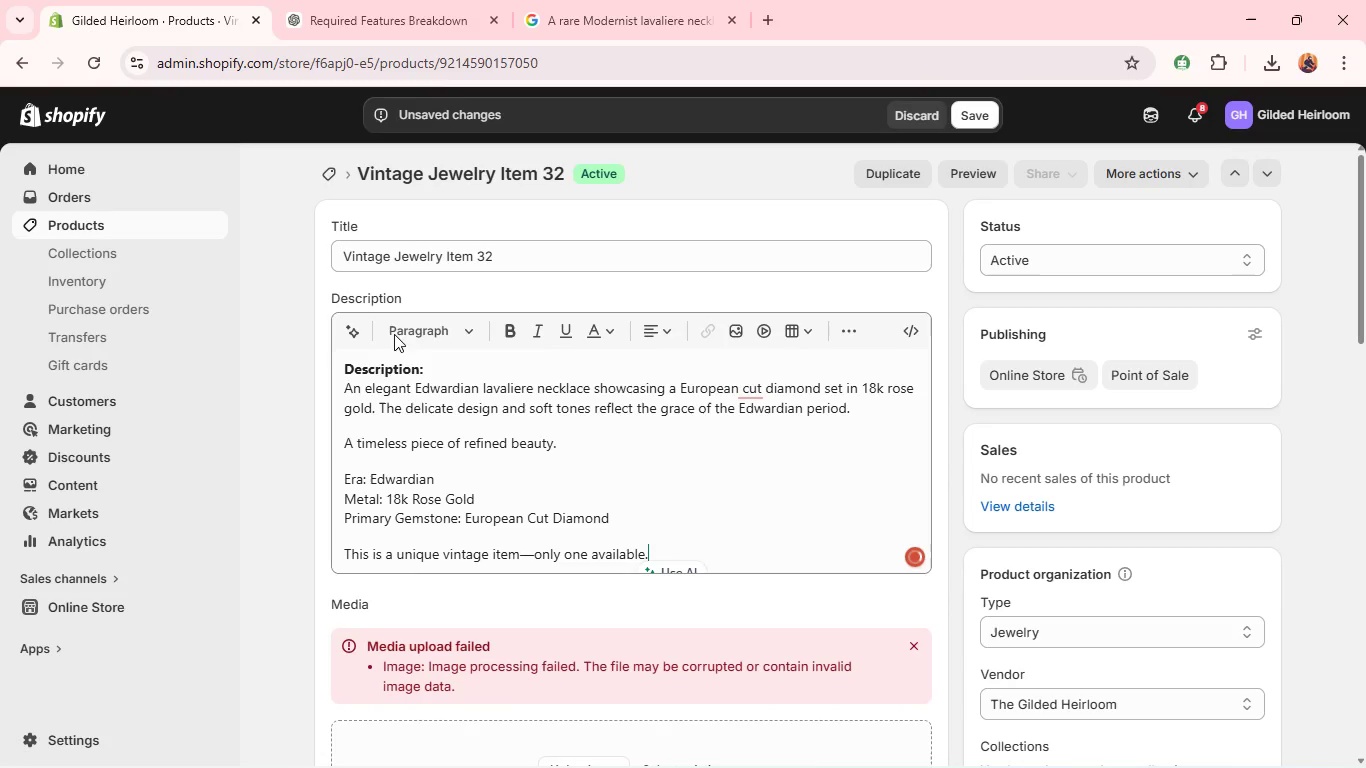 
scroll: coordinate [380, 411], scroll_direction: up, amount: 1.0
 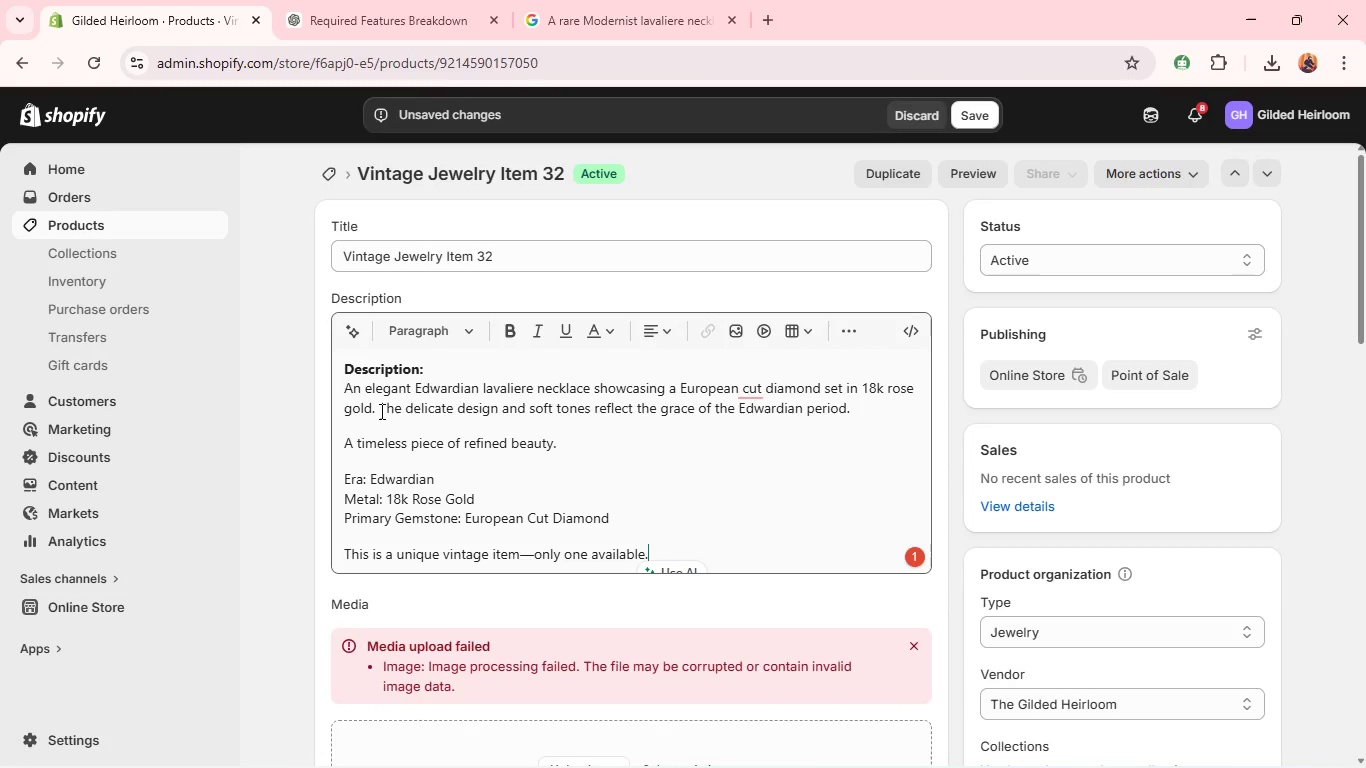 
key(Control+A)
 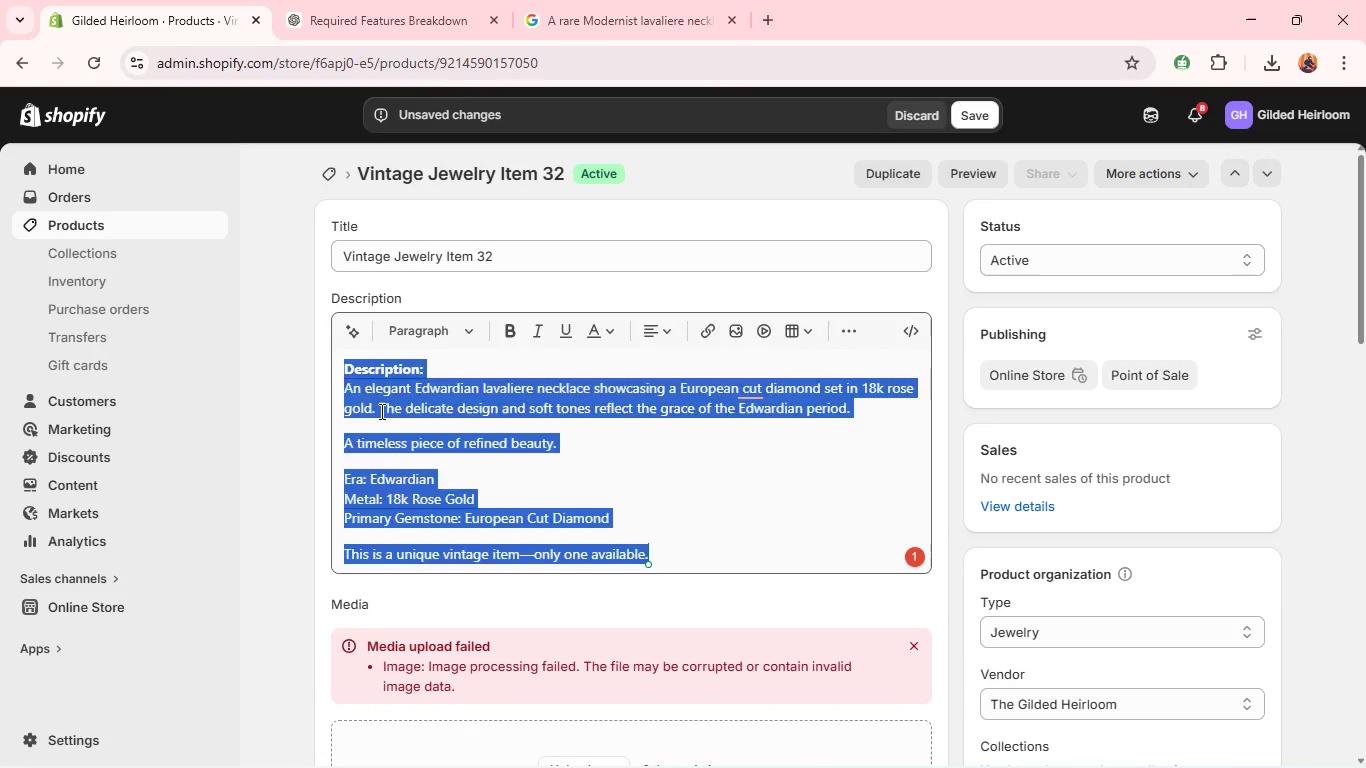 
key(Control+V)
 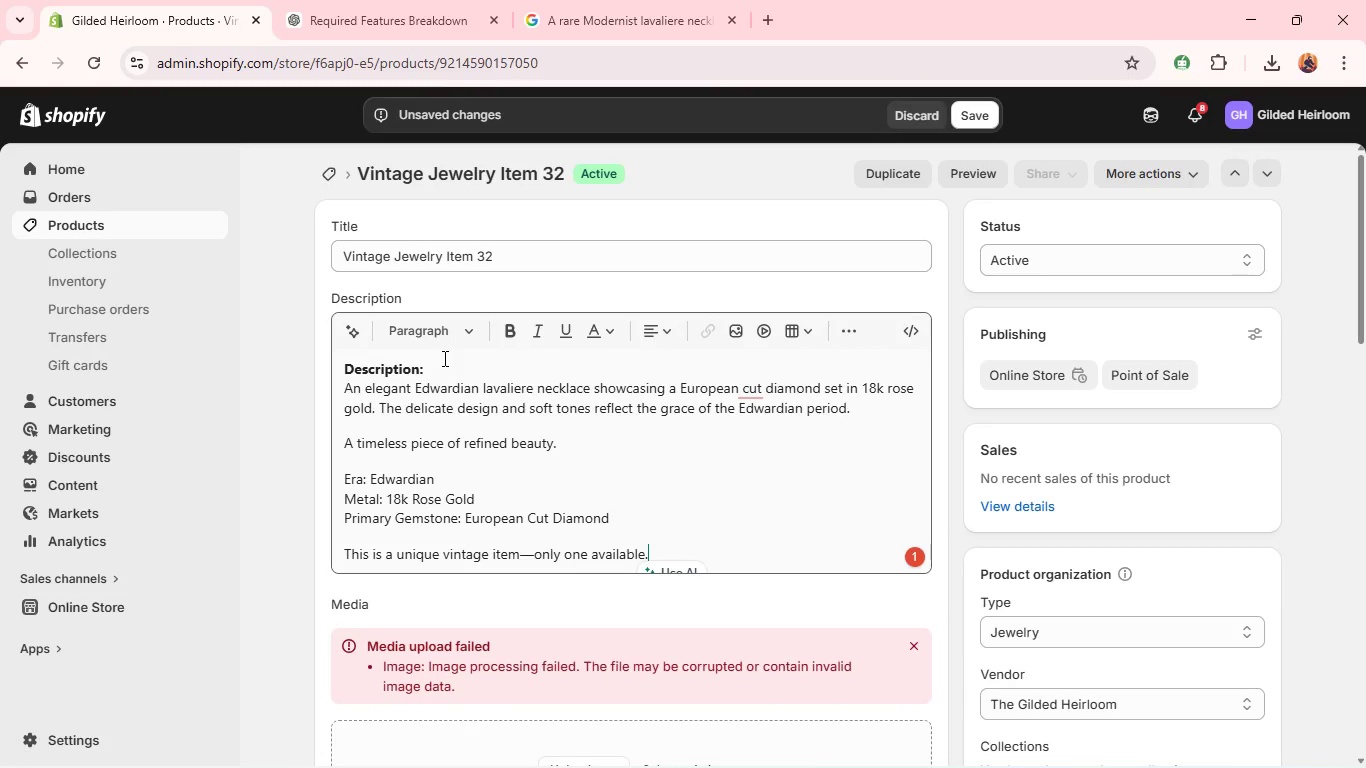 
left_click_drag(start_coordinate=[441, 360], to_coordinate=[365, 358])
 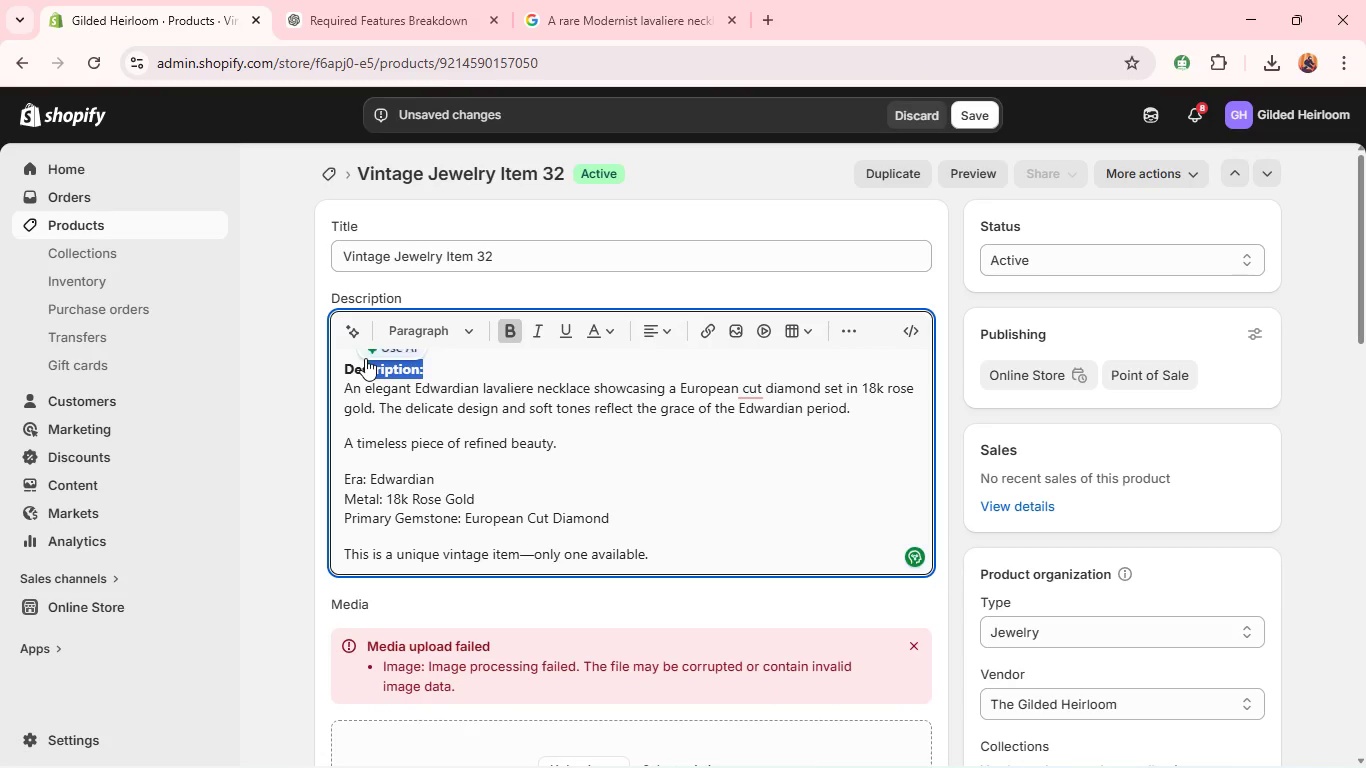 
key(Backspace)
 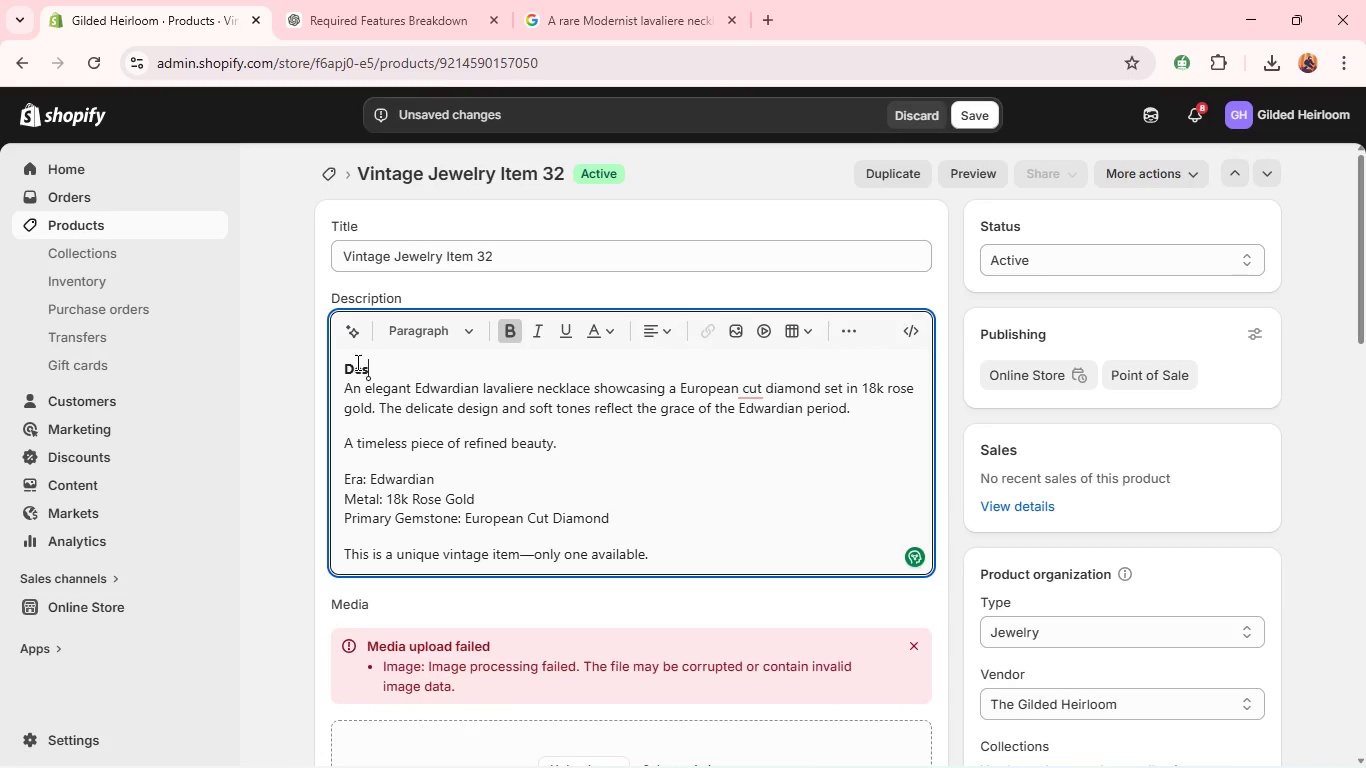 
key(Backspace)
 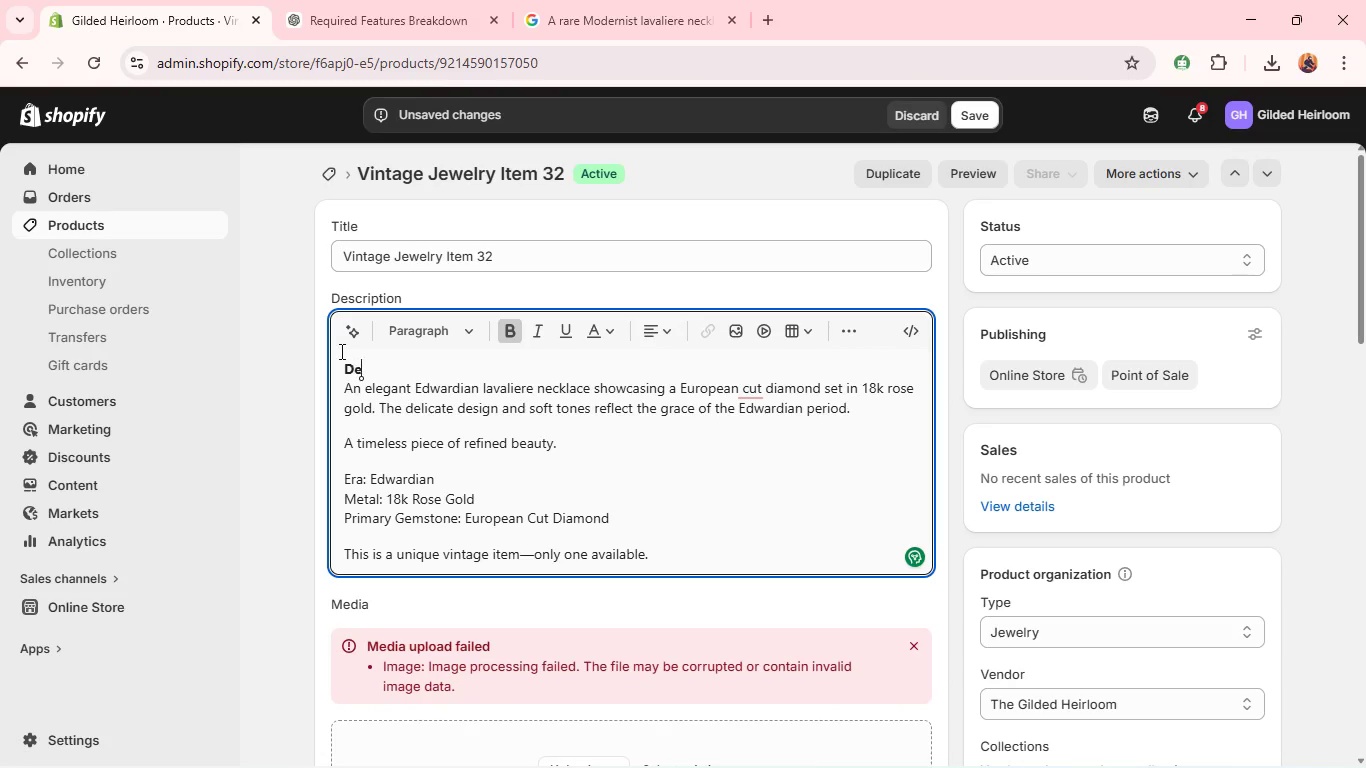 
key(Backspace)
 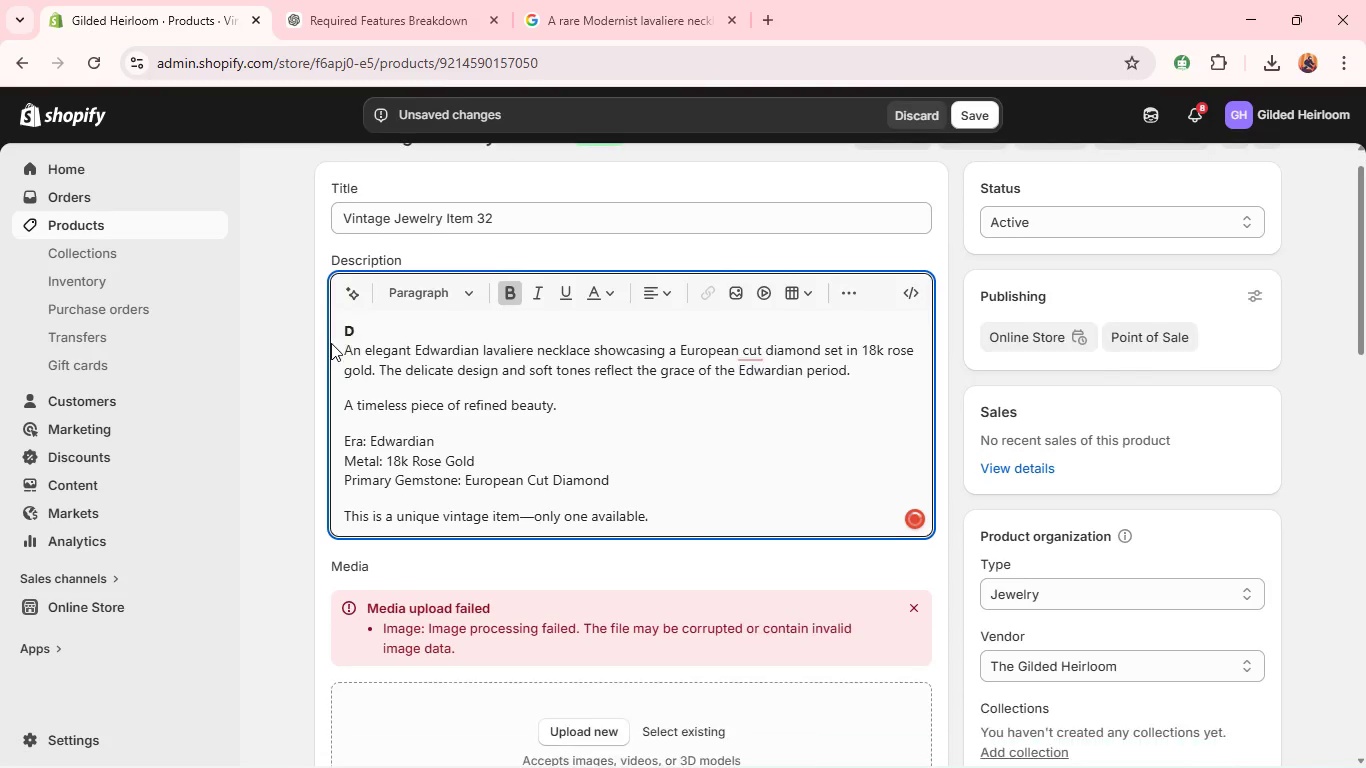 
key(Backspace)
 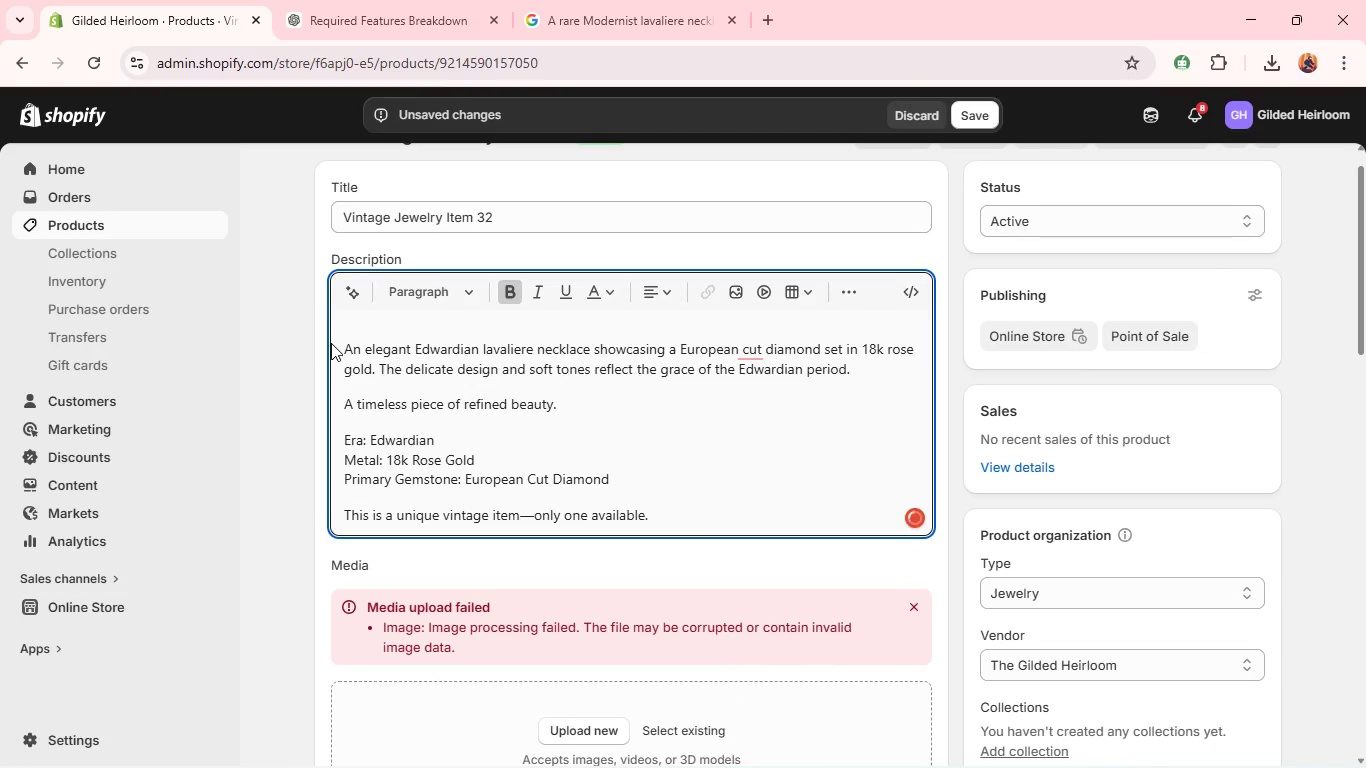 
key(ArrowDown)
 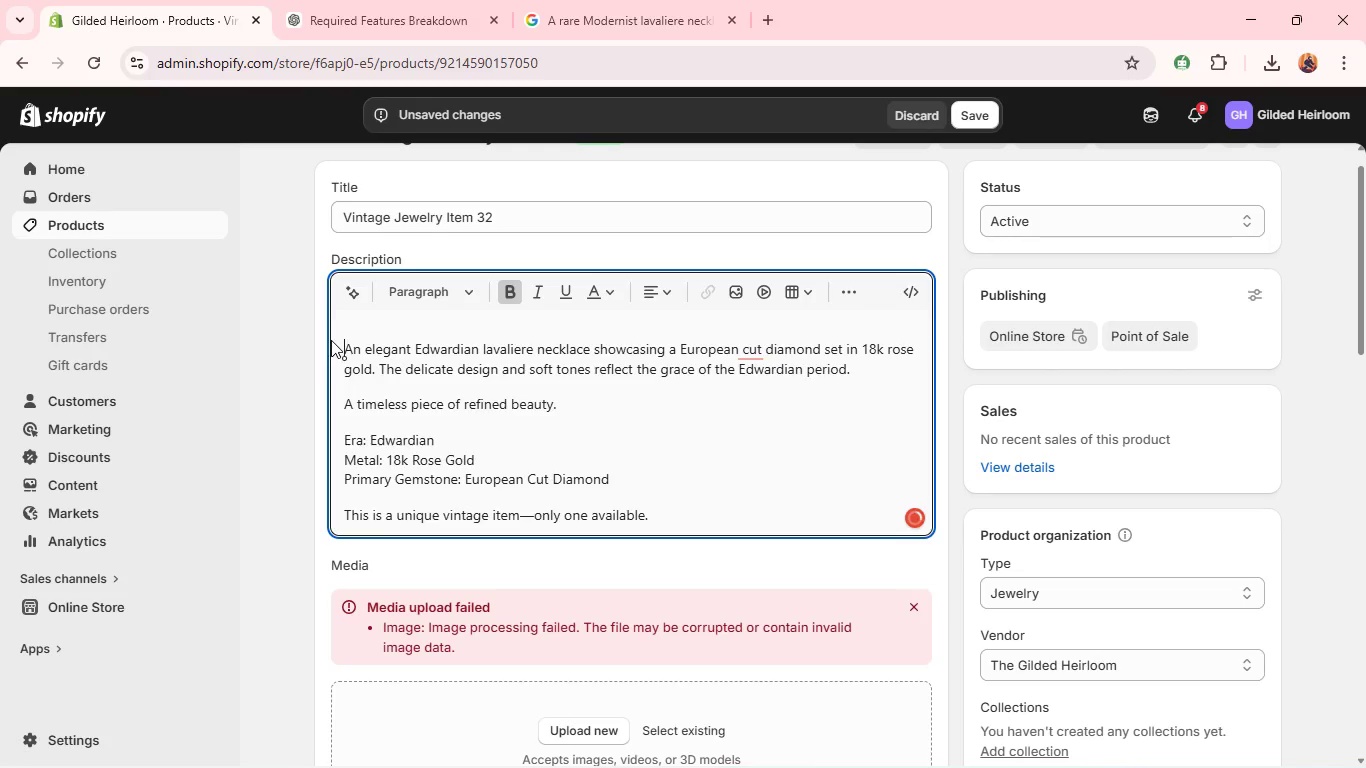 
key(Backspace)
 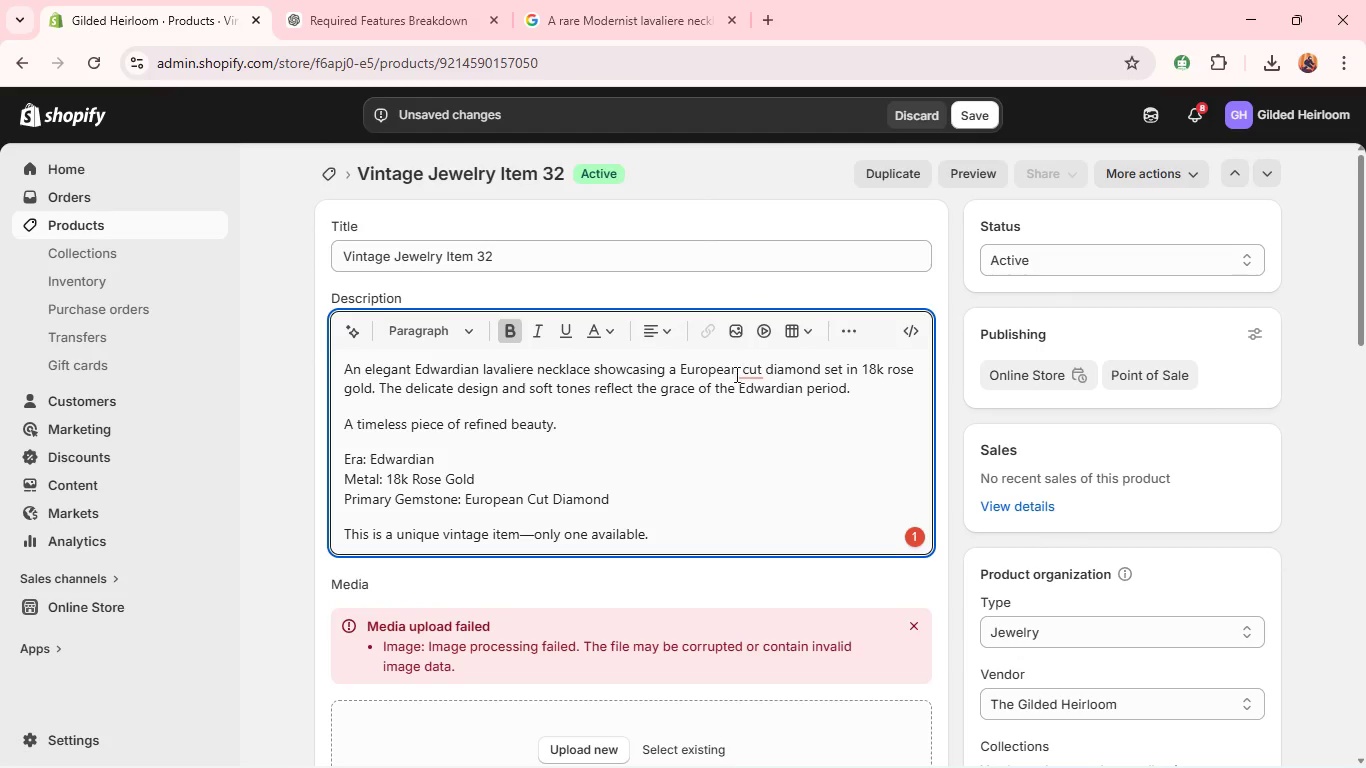 
left_click([747, 377])
 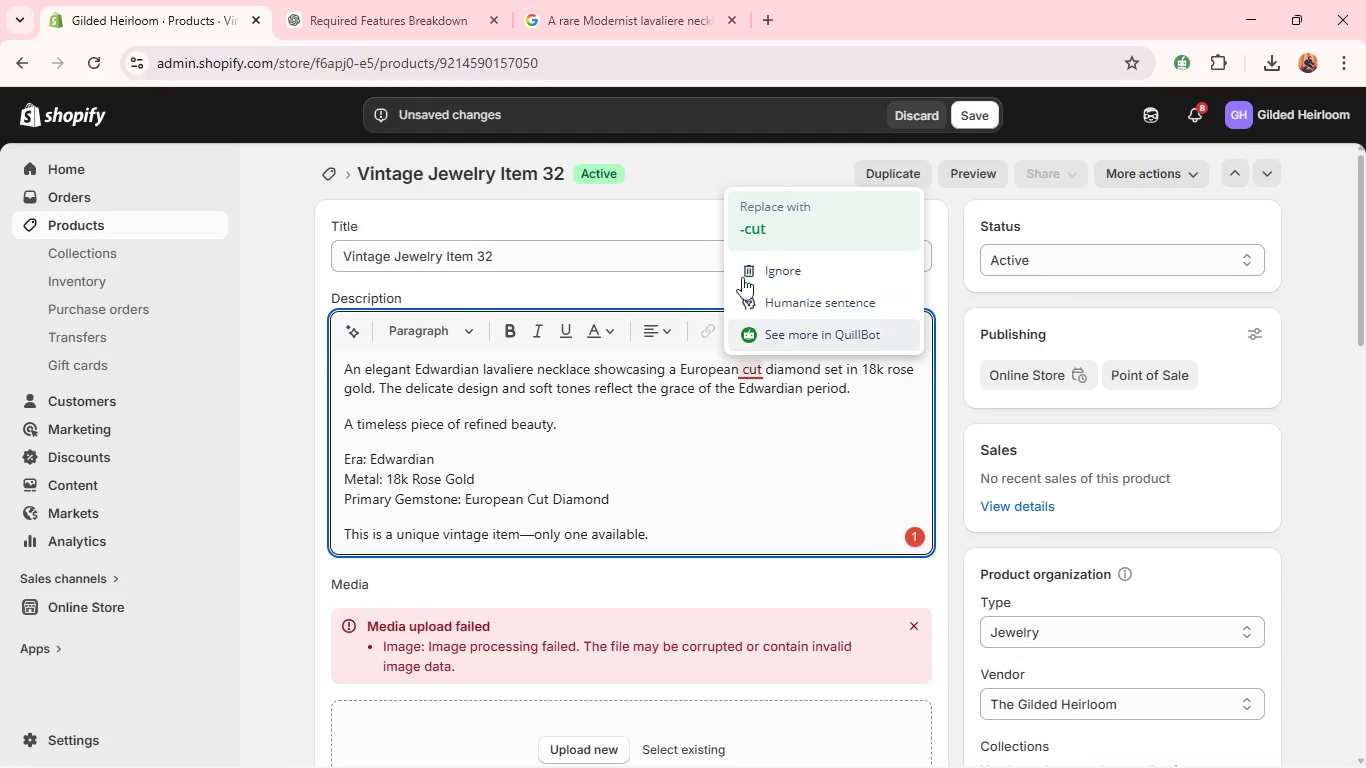 
left_click([746, 219])
 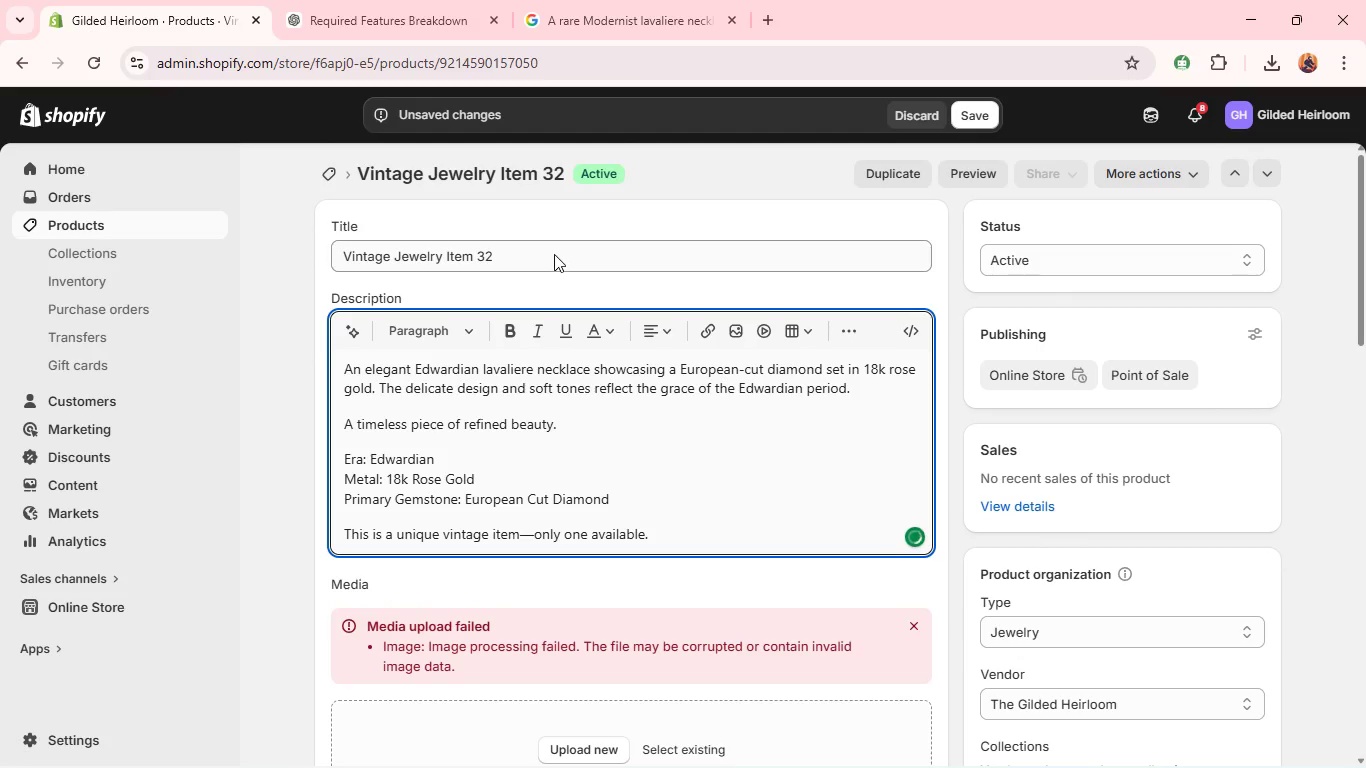 
double_click([554, 254])
 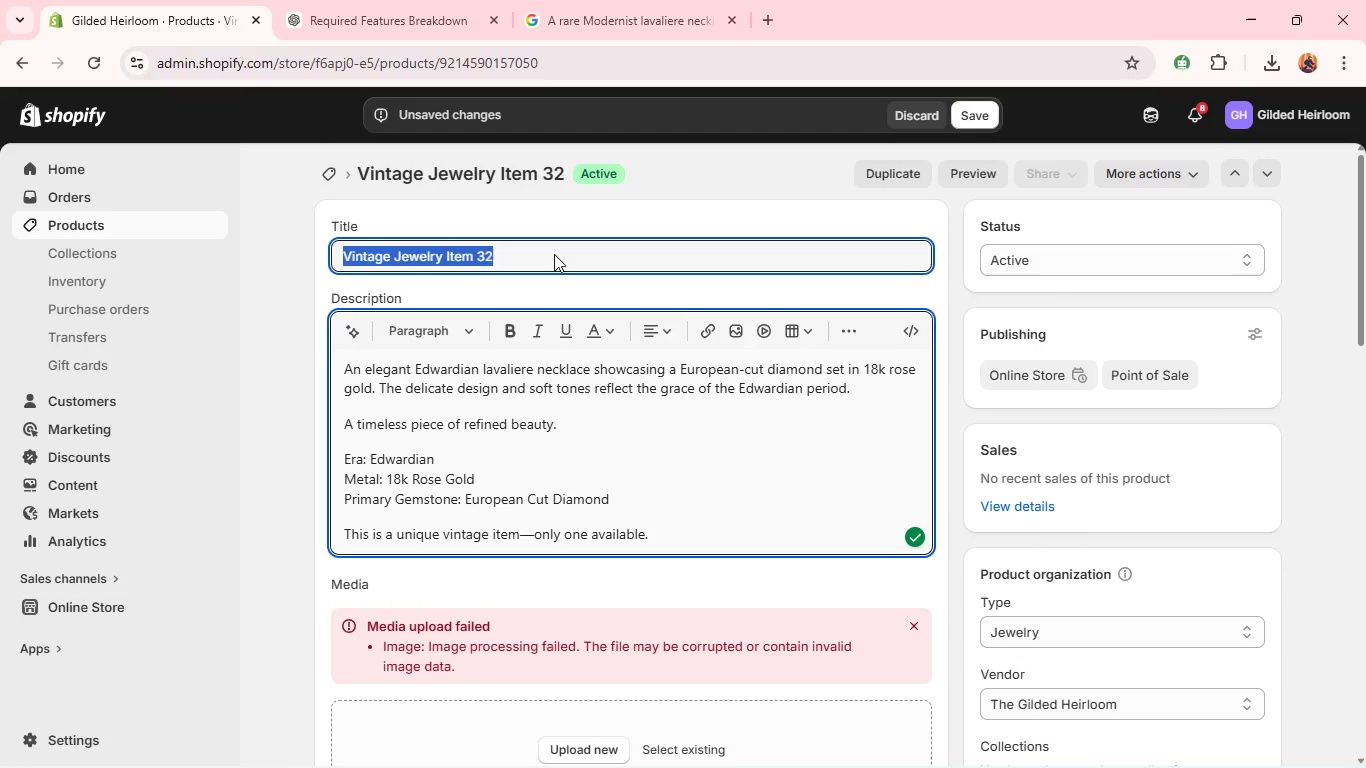 
triple_click([554, 254])
 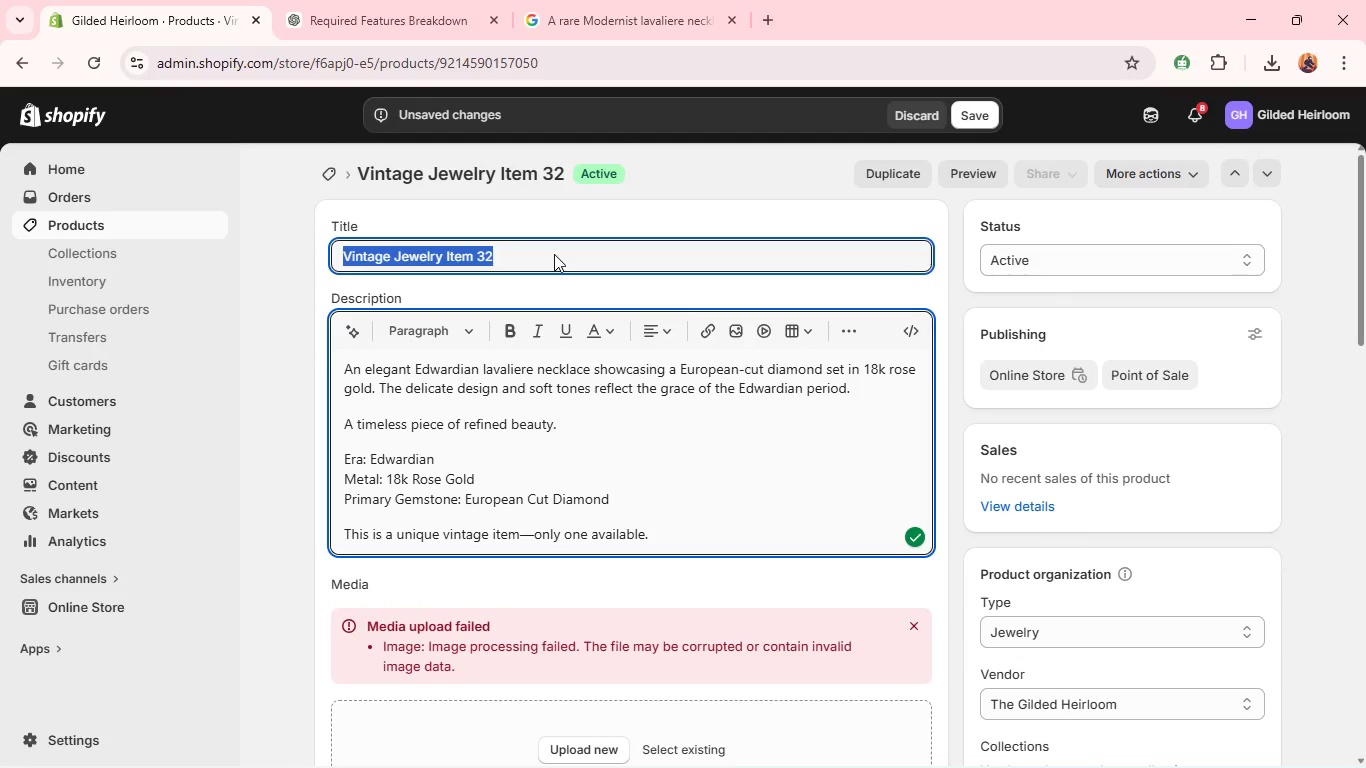 
hold_key(key=ShiftLeft, duration=0.48)
 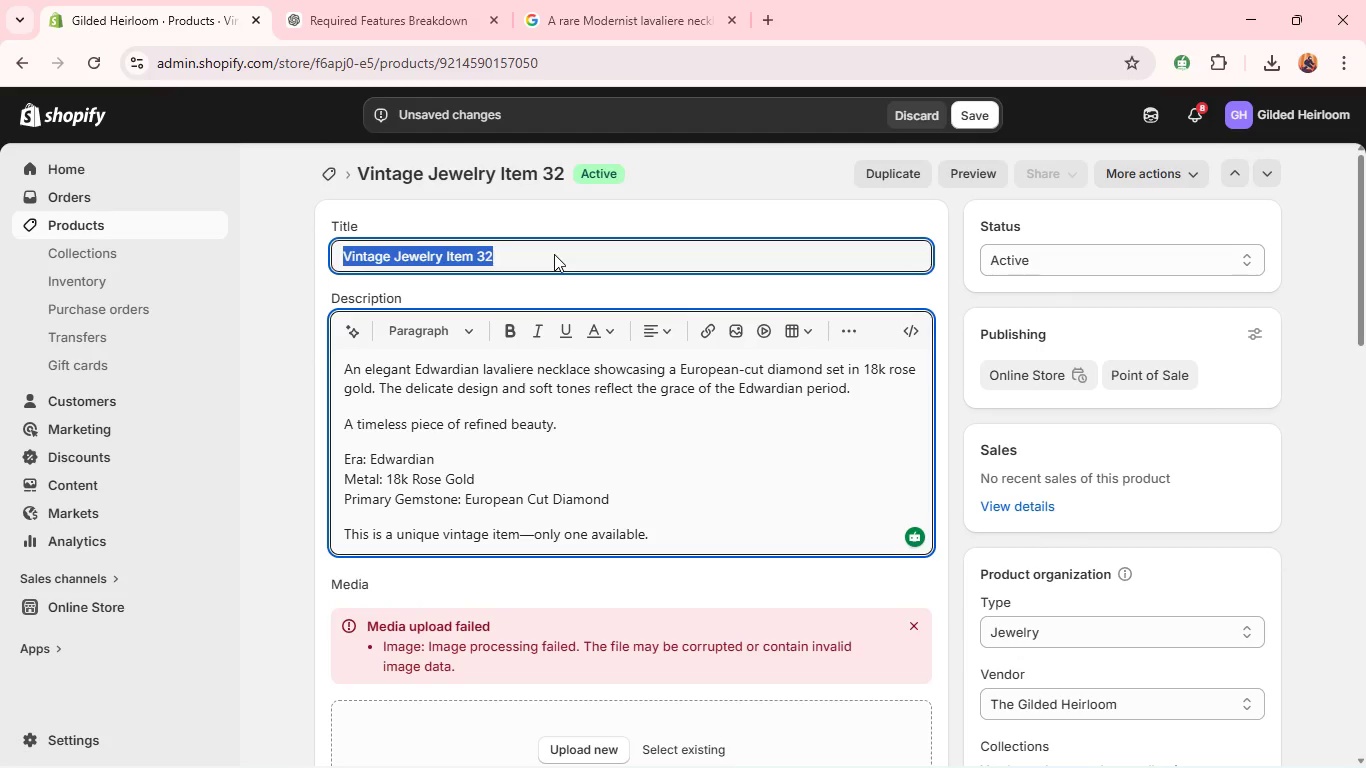 
type(Lavaliere Necklace)
 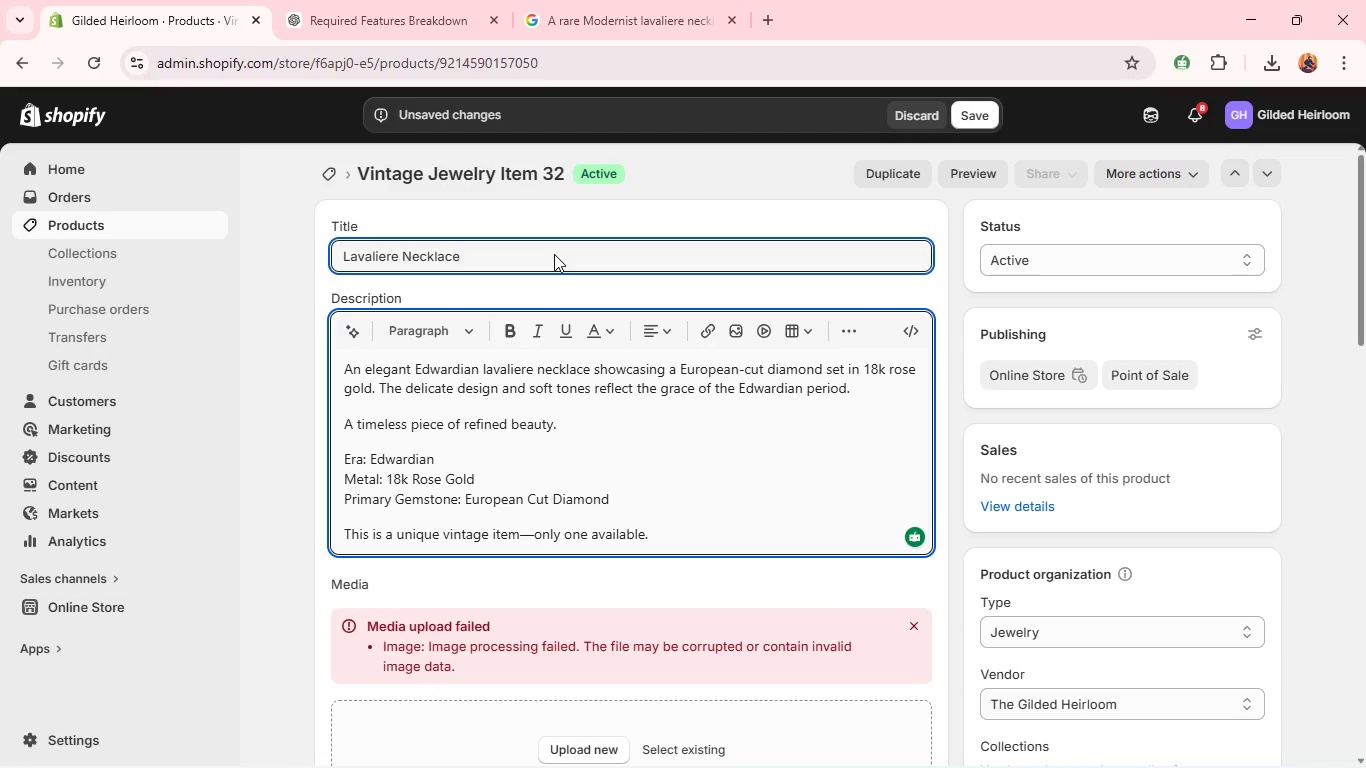 
key(Control+A)
 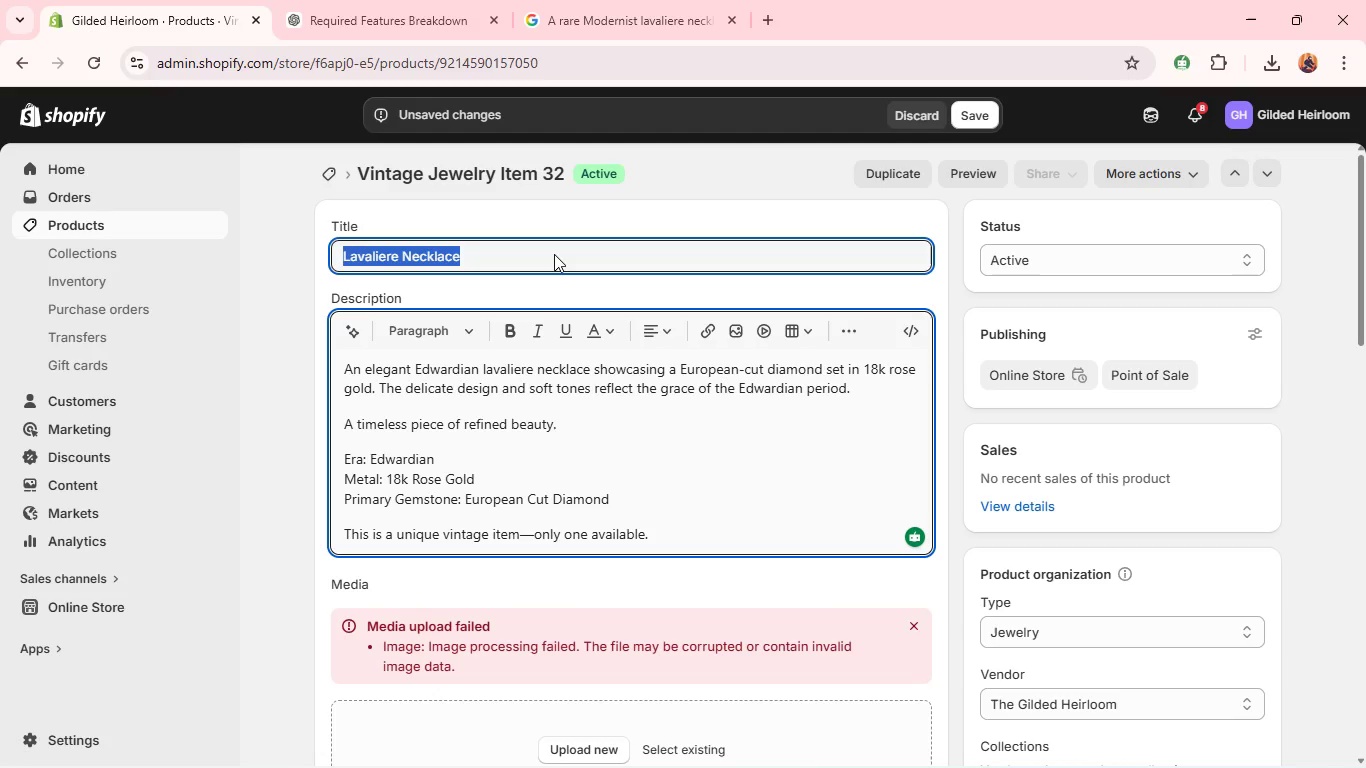 
key(Control+C)
 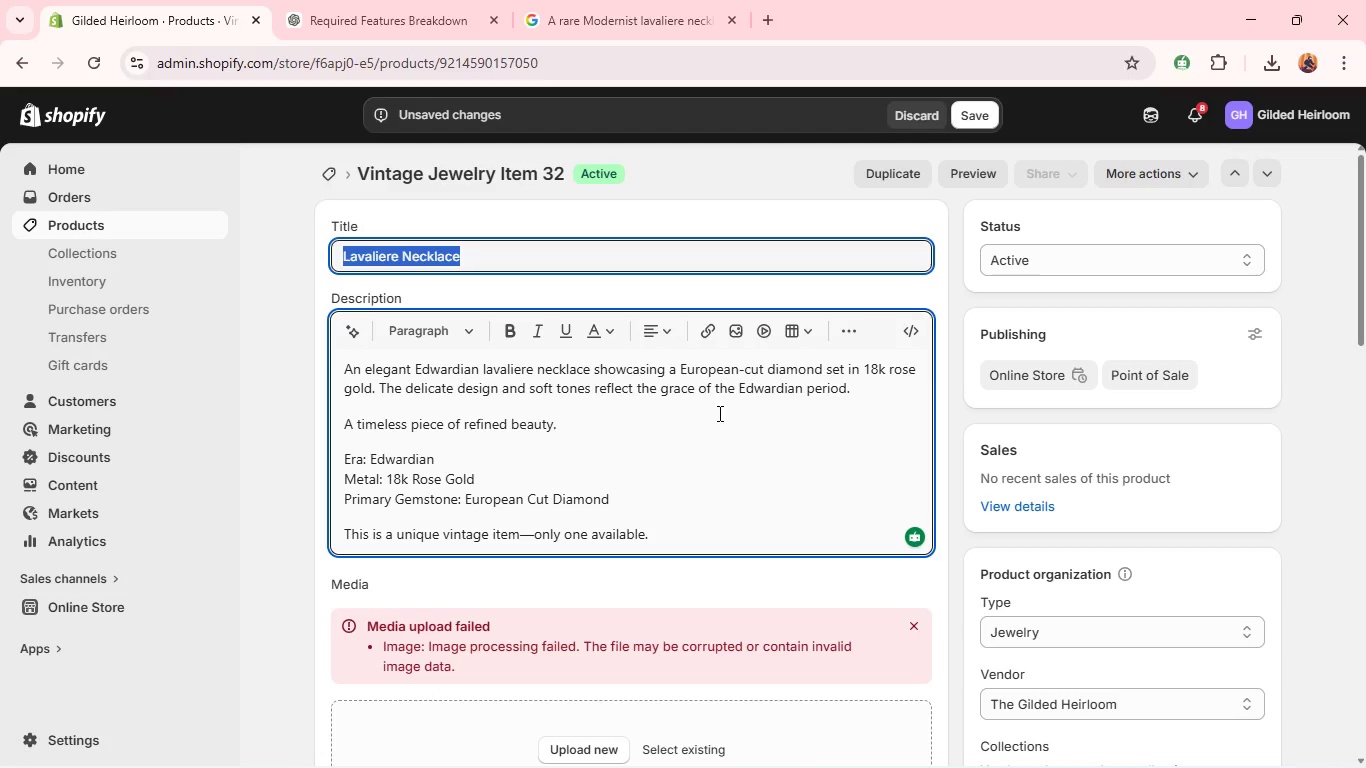 
left_click([718, 420])
 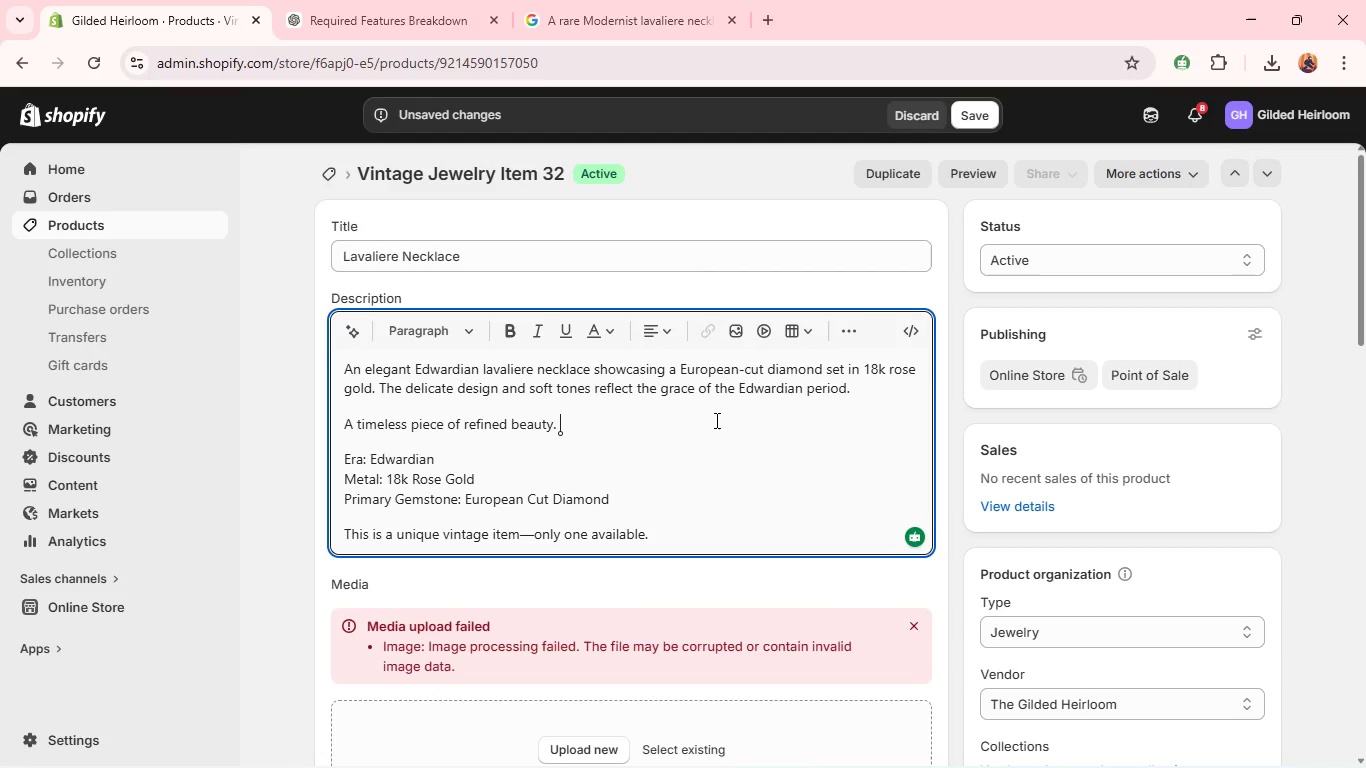 
key(Space)
 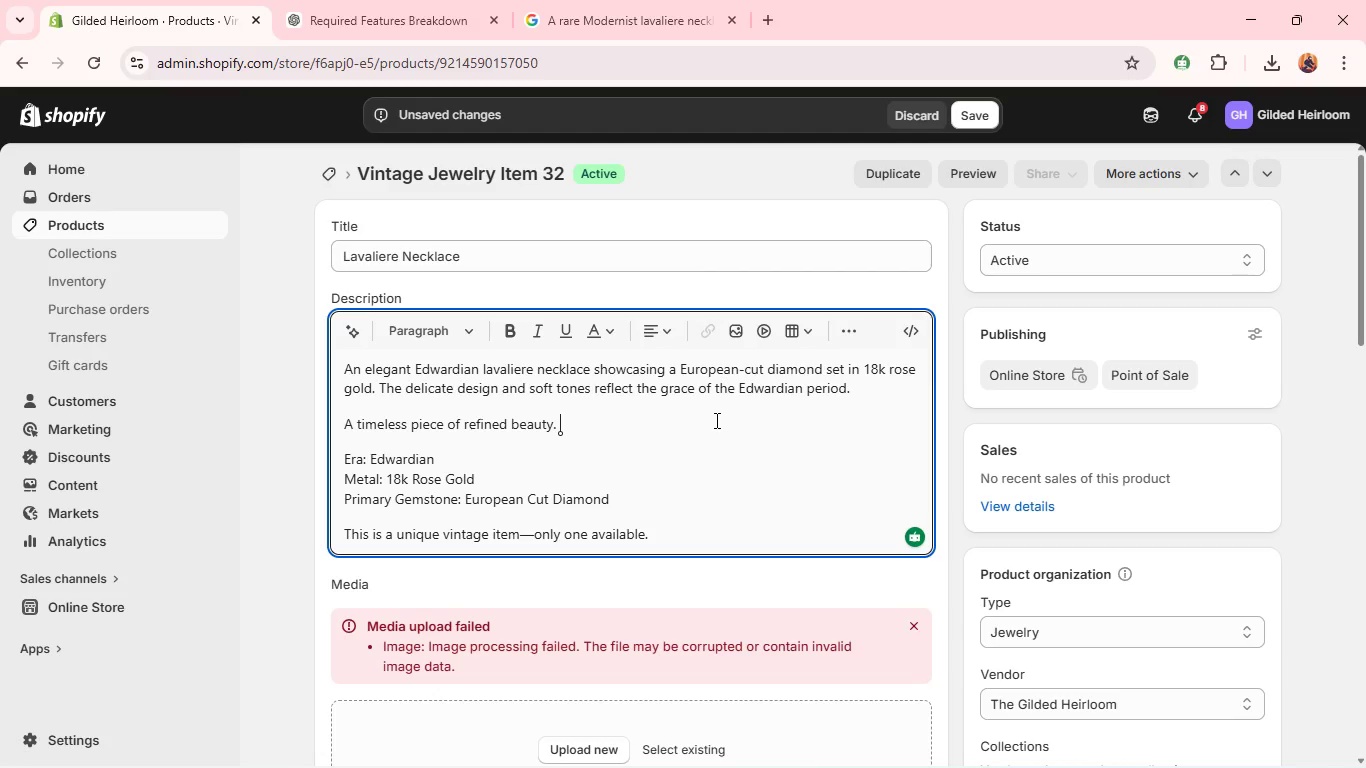 
key(Control+V)
 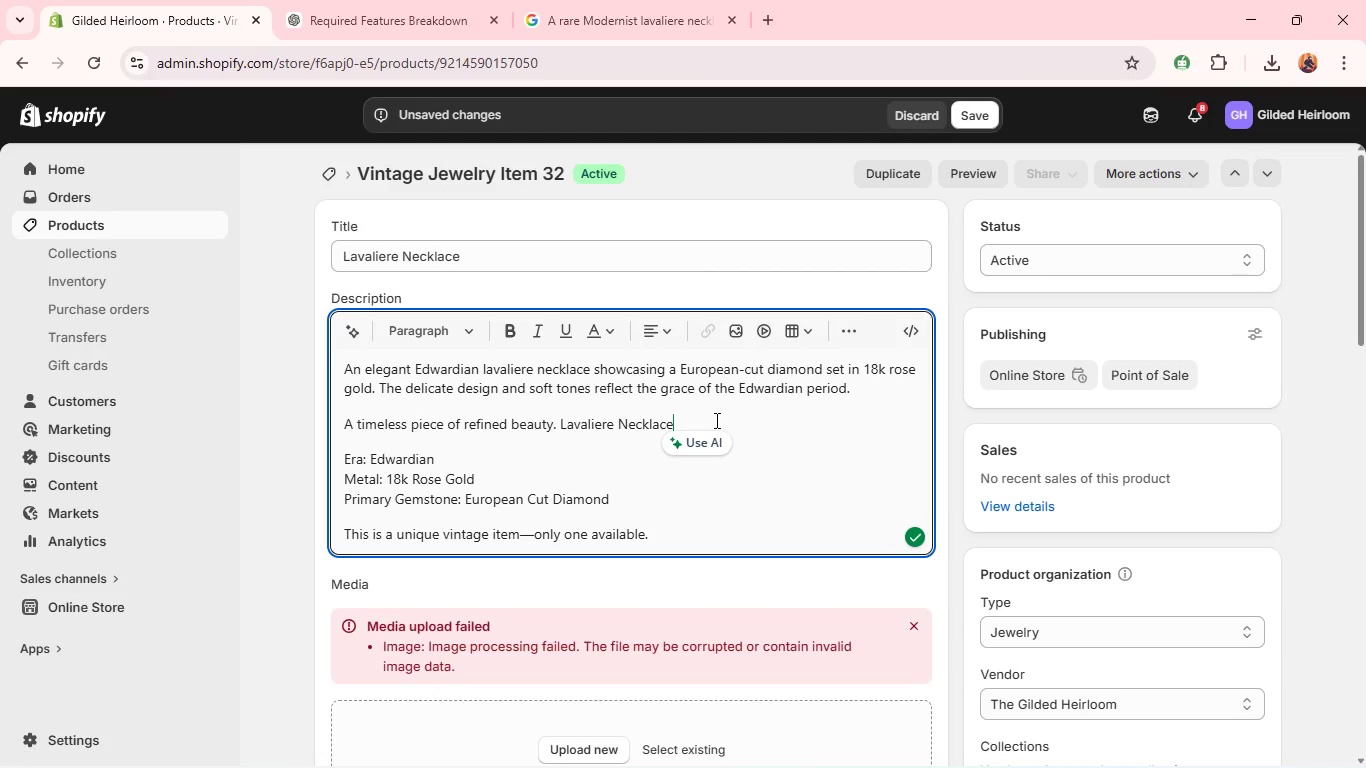 
key(Control+Z)
 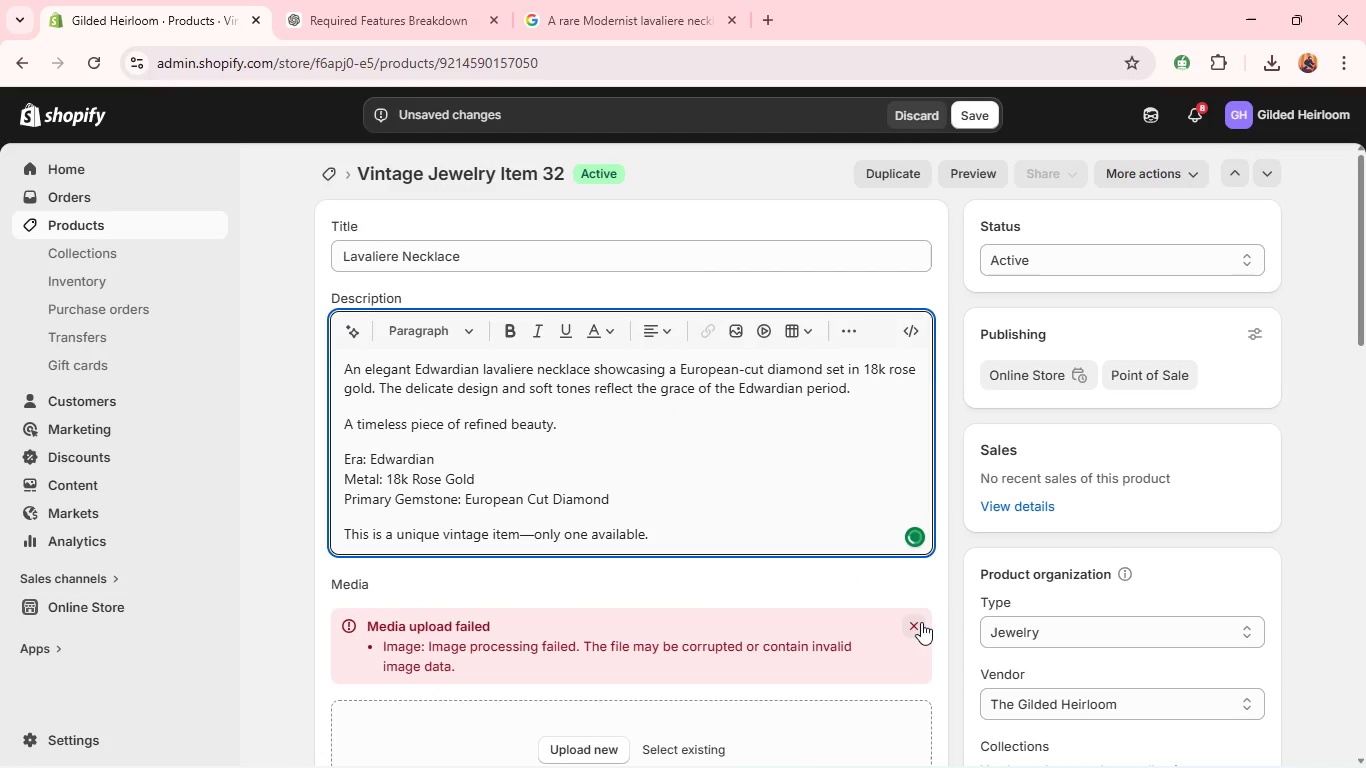 
left_click([921, 622])
 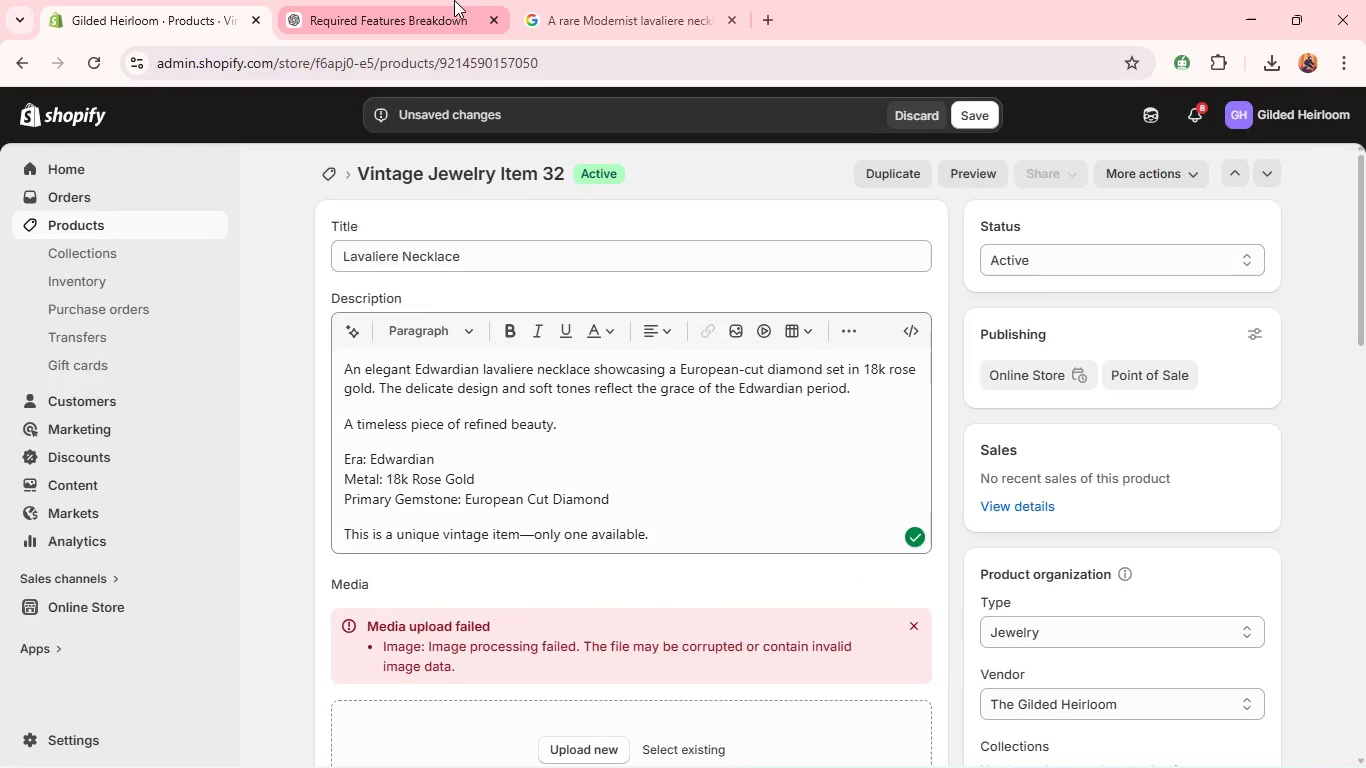 
scroll: coordinate [732, 337], scroll_direction: down, amount: 1.0
 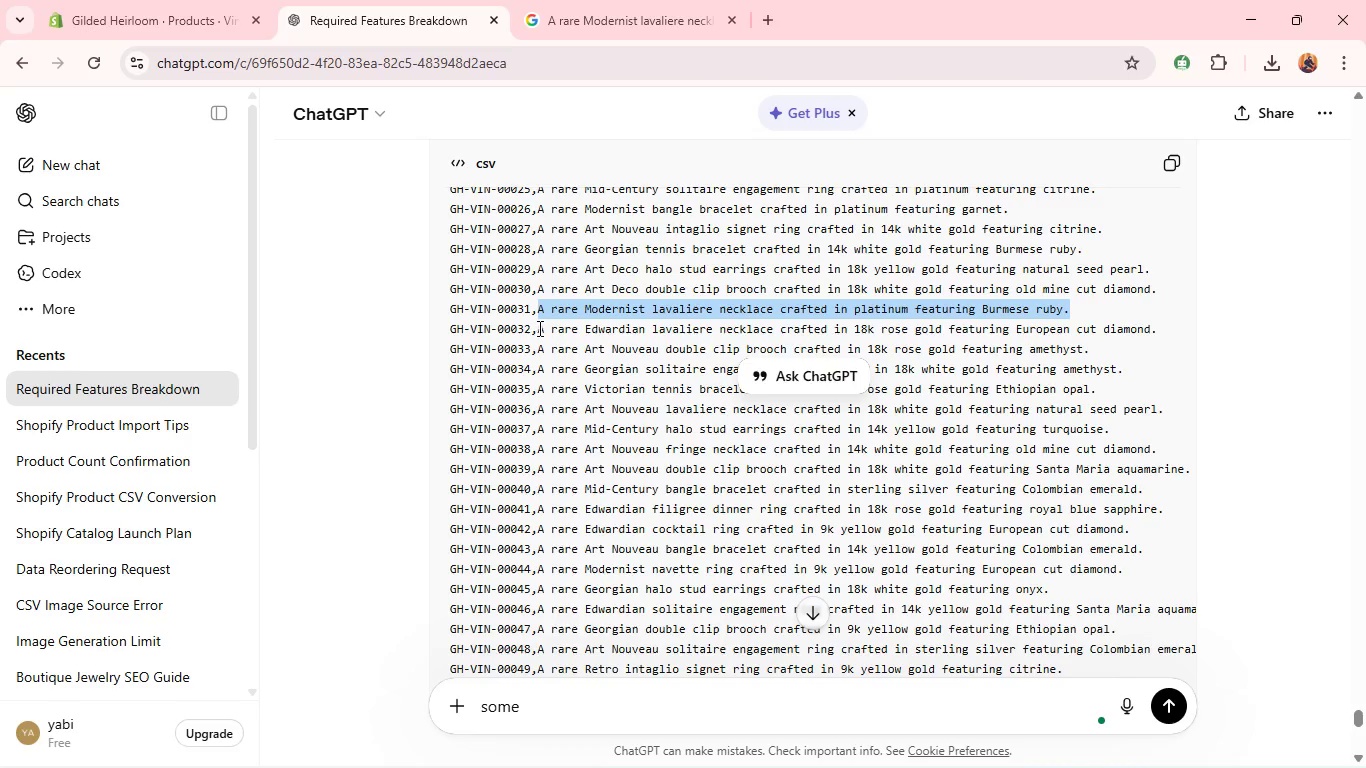 
left_click([452, 0])
 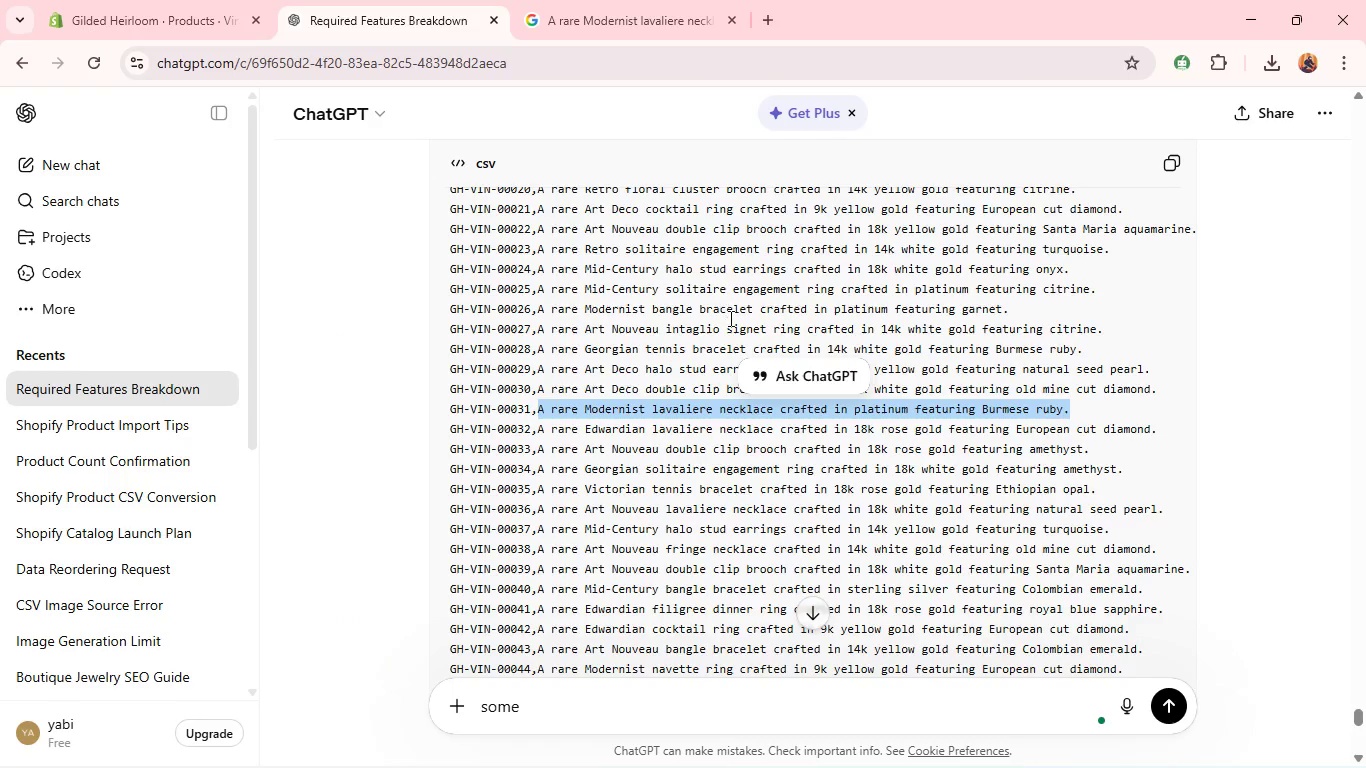 
left_click_drag(start_coordinate=[535, 328], to_coordinate=[1160, 329])
 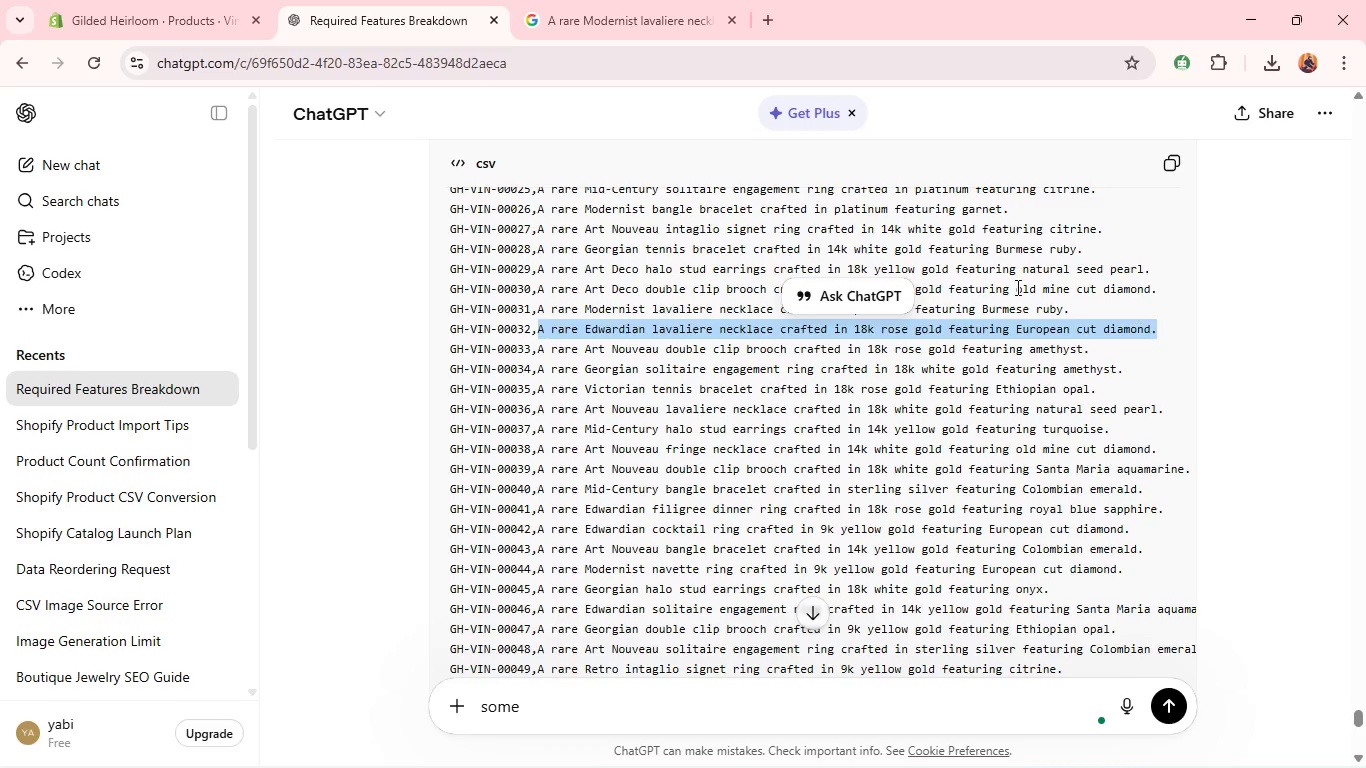 
key(Control+C)
 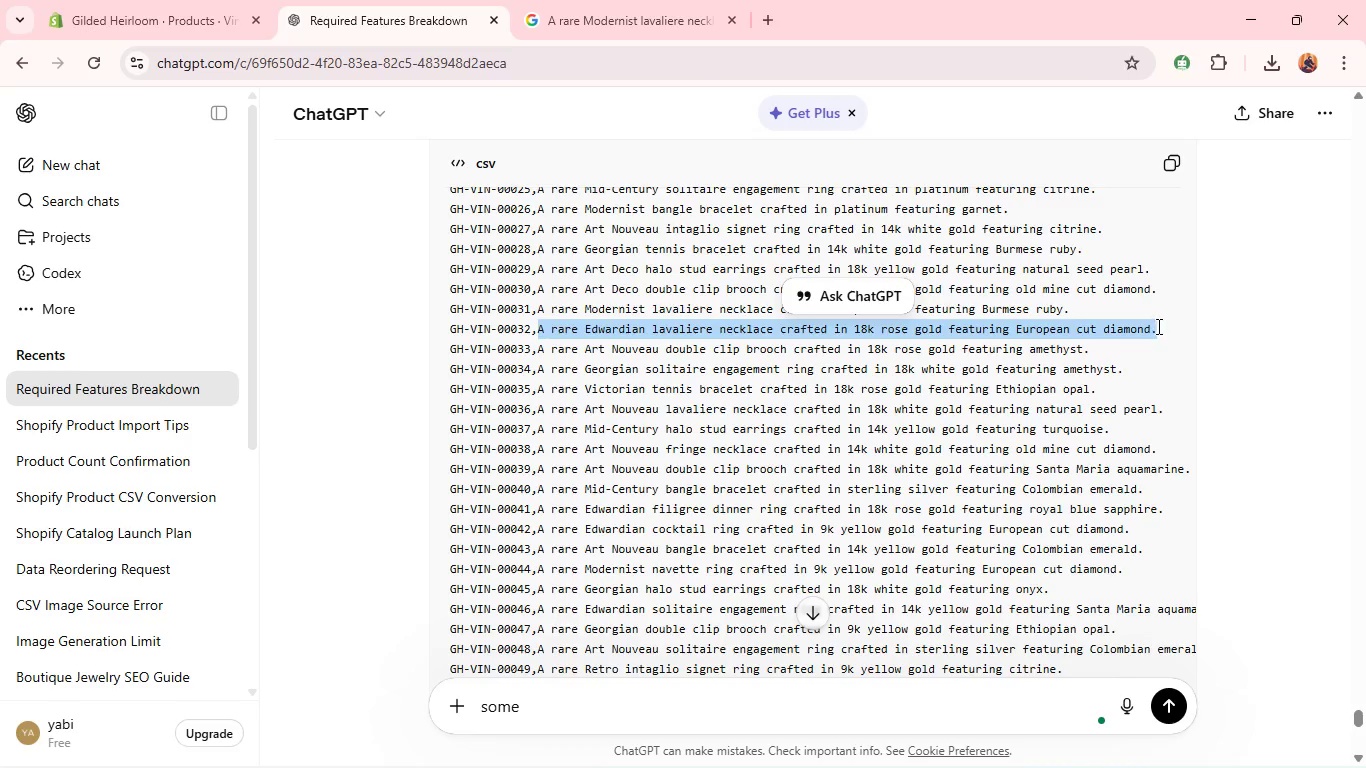 
key(Control+C)
 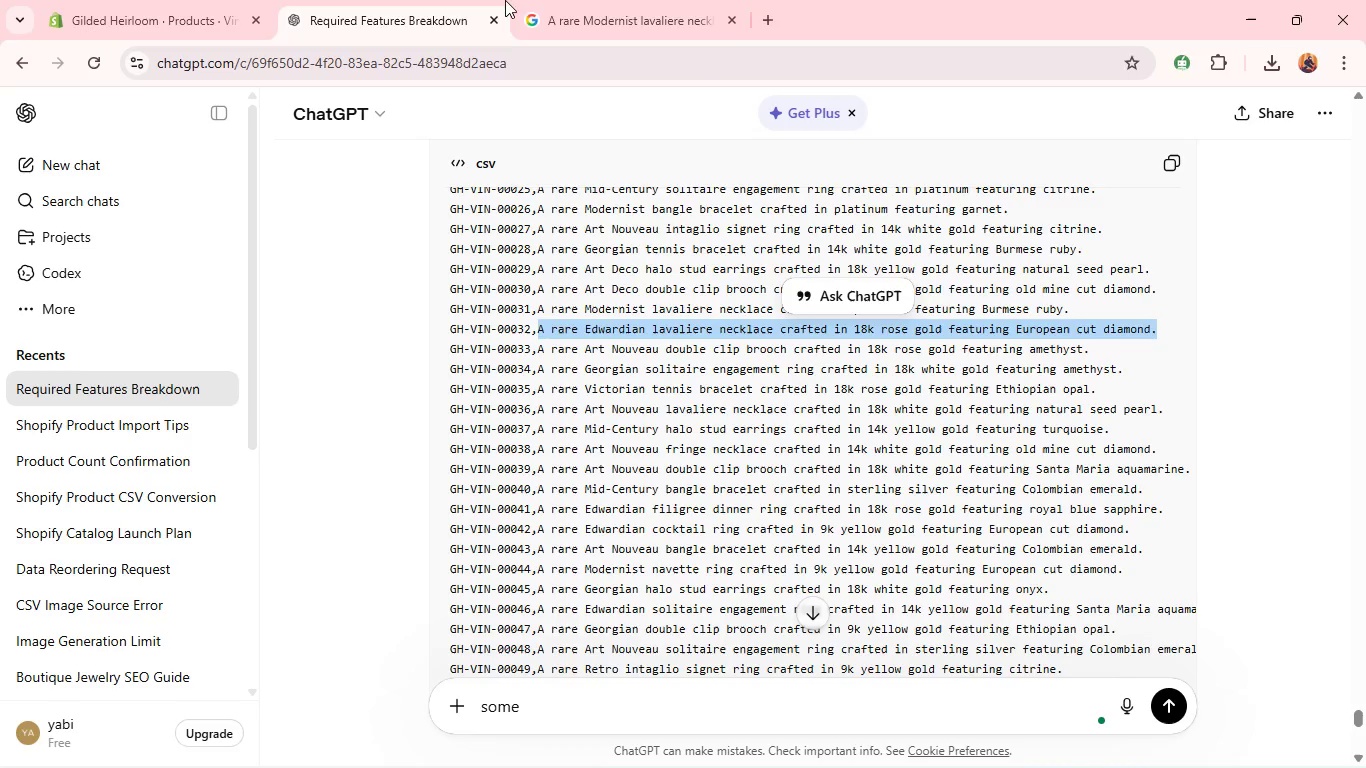 
left_click([539, 0])
 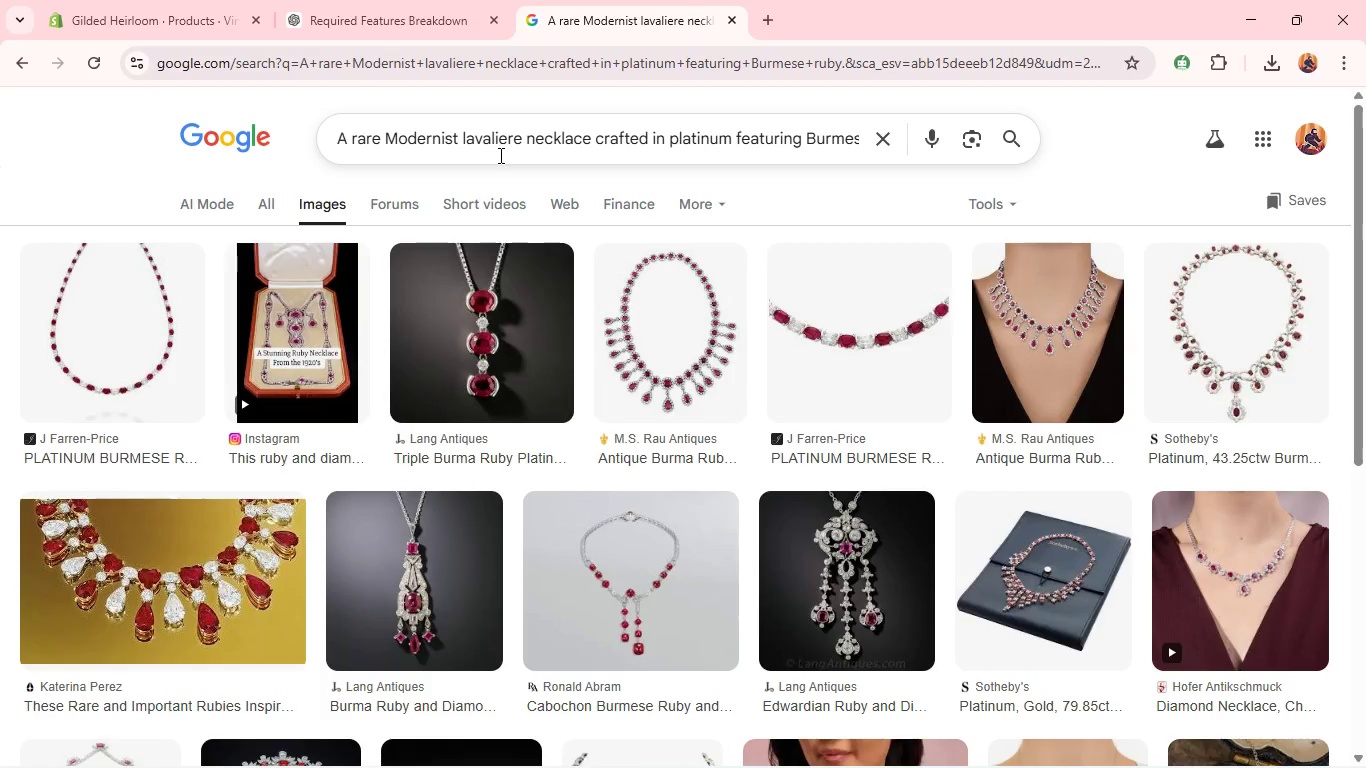 
left_click([499, 155])
 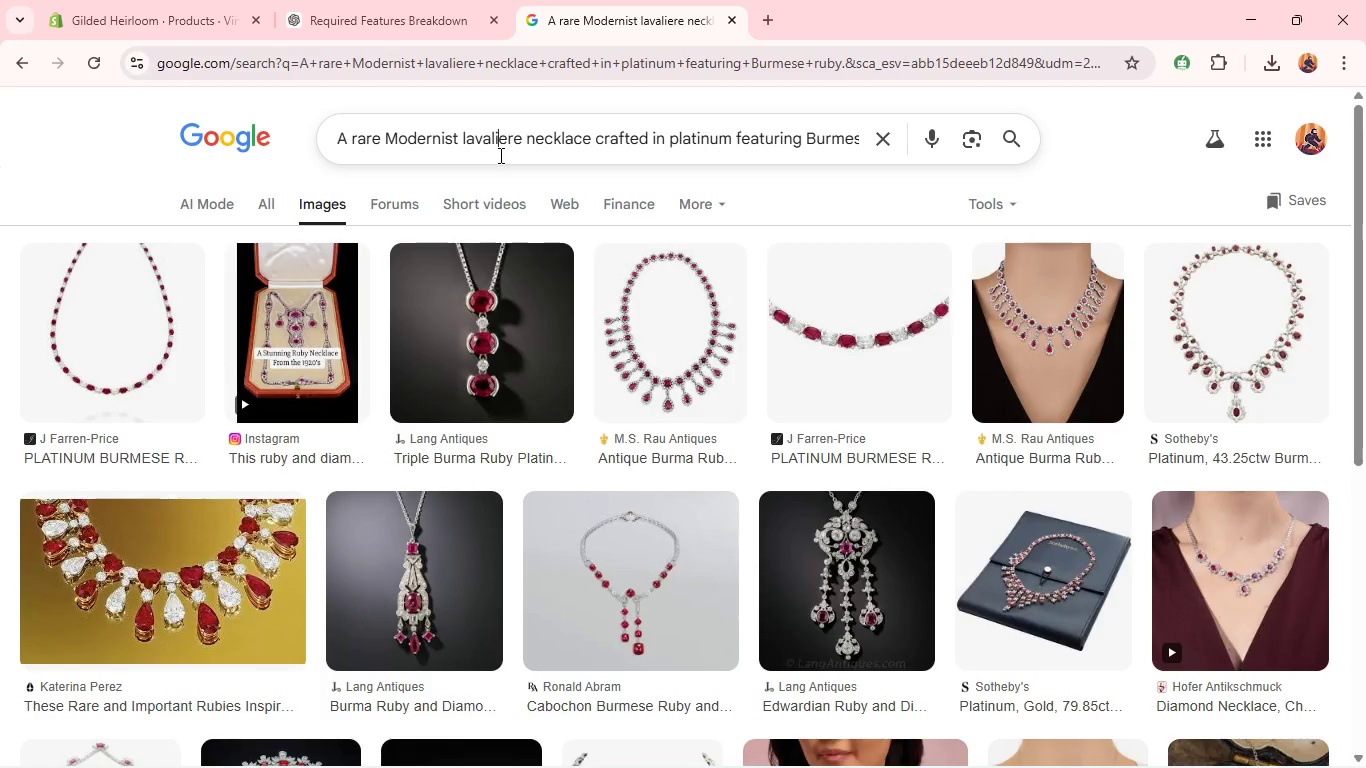 
key(Control+A)
 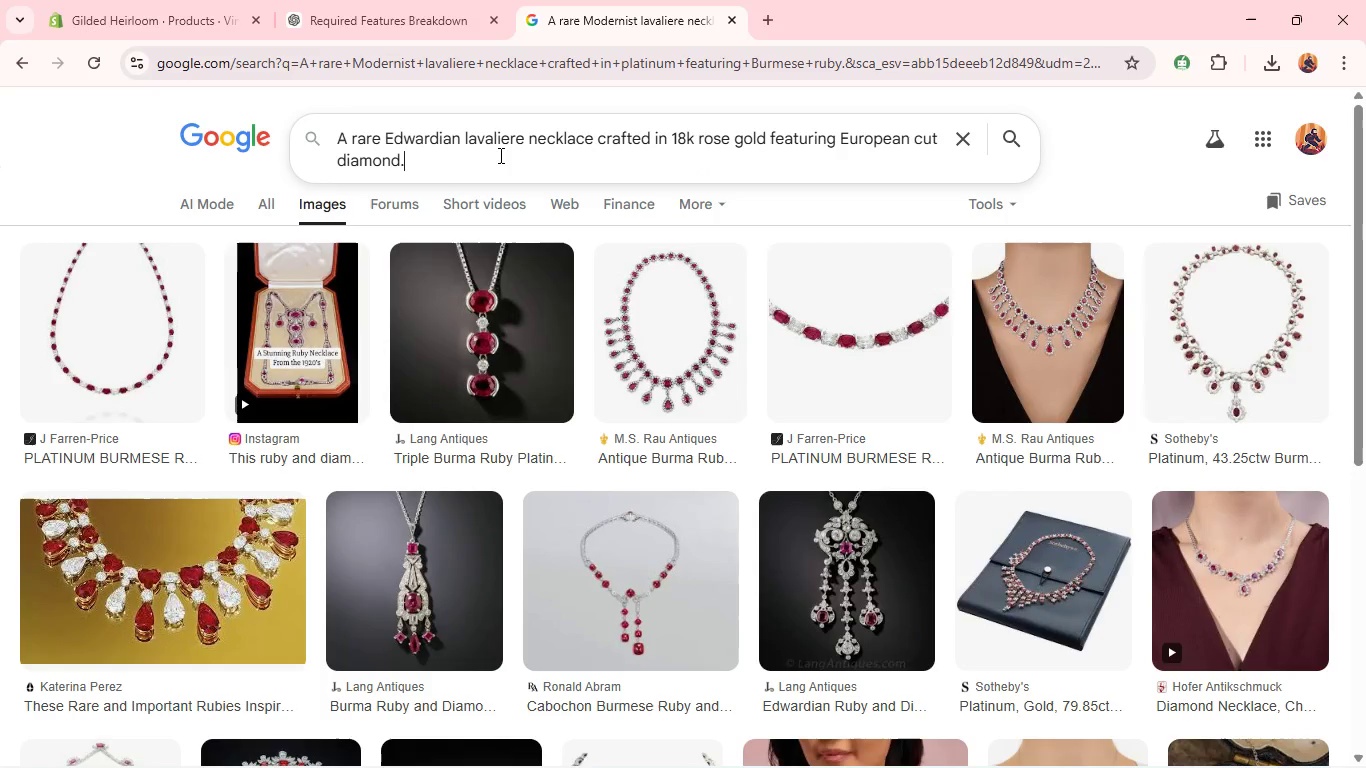 
key(Control+V)
 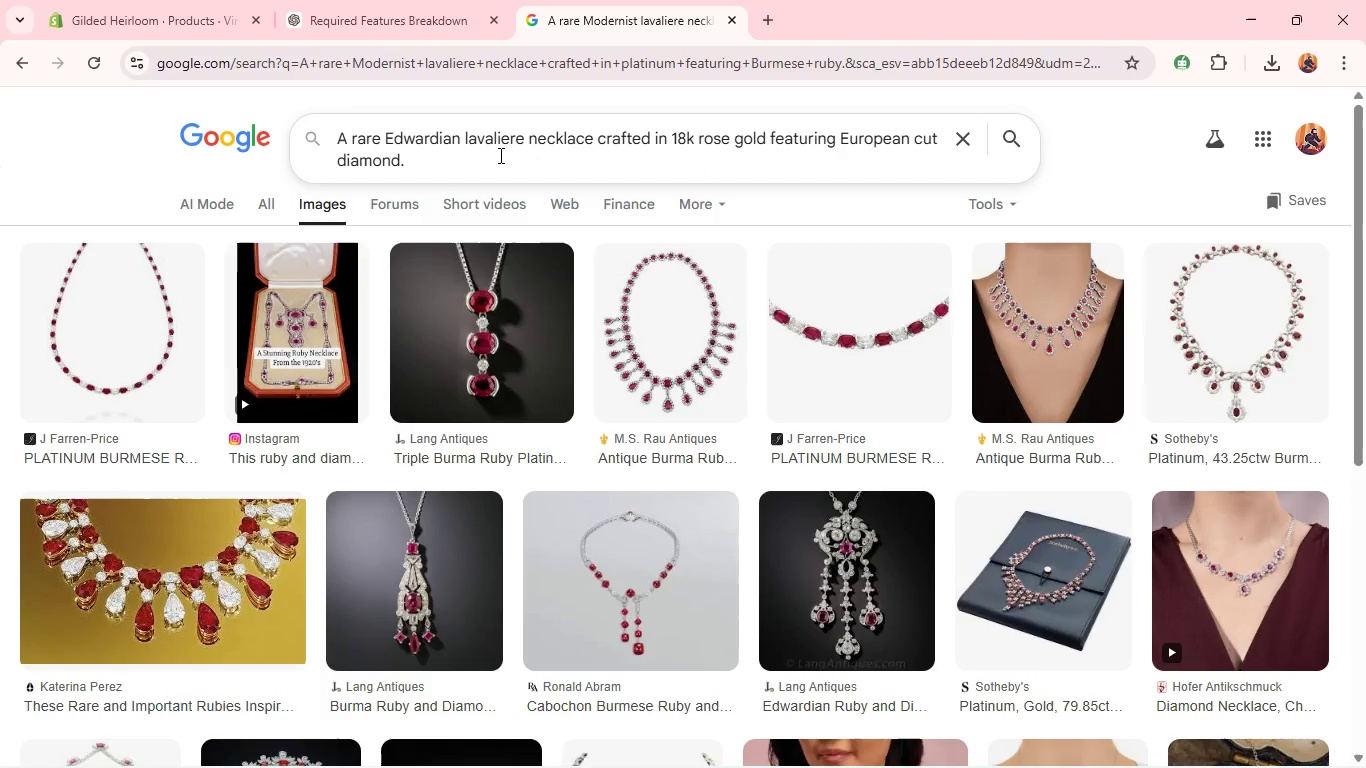 
key(Enter)
 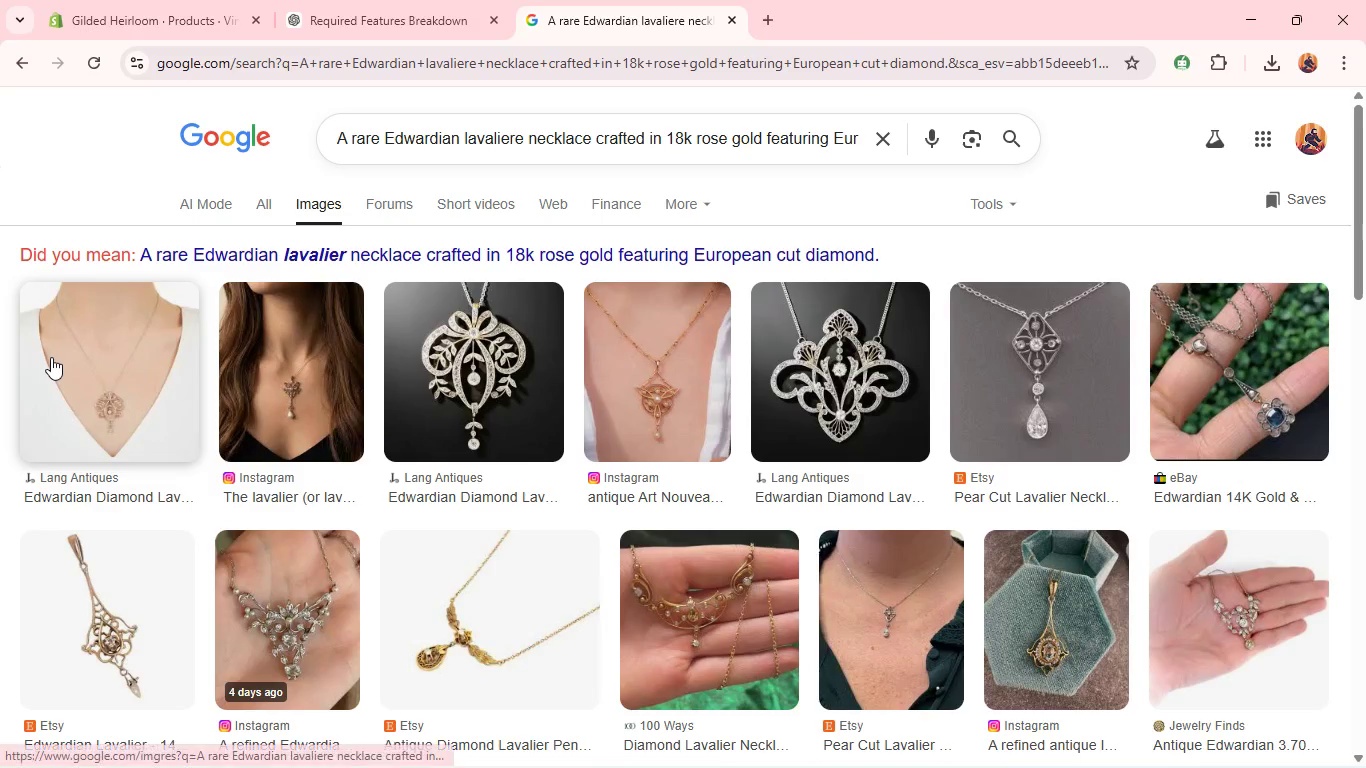 
right_click([1038, 361])
 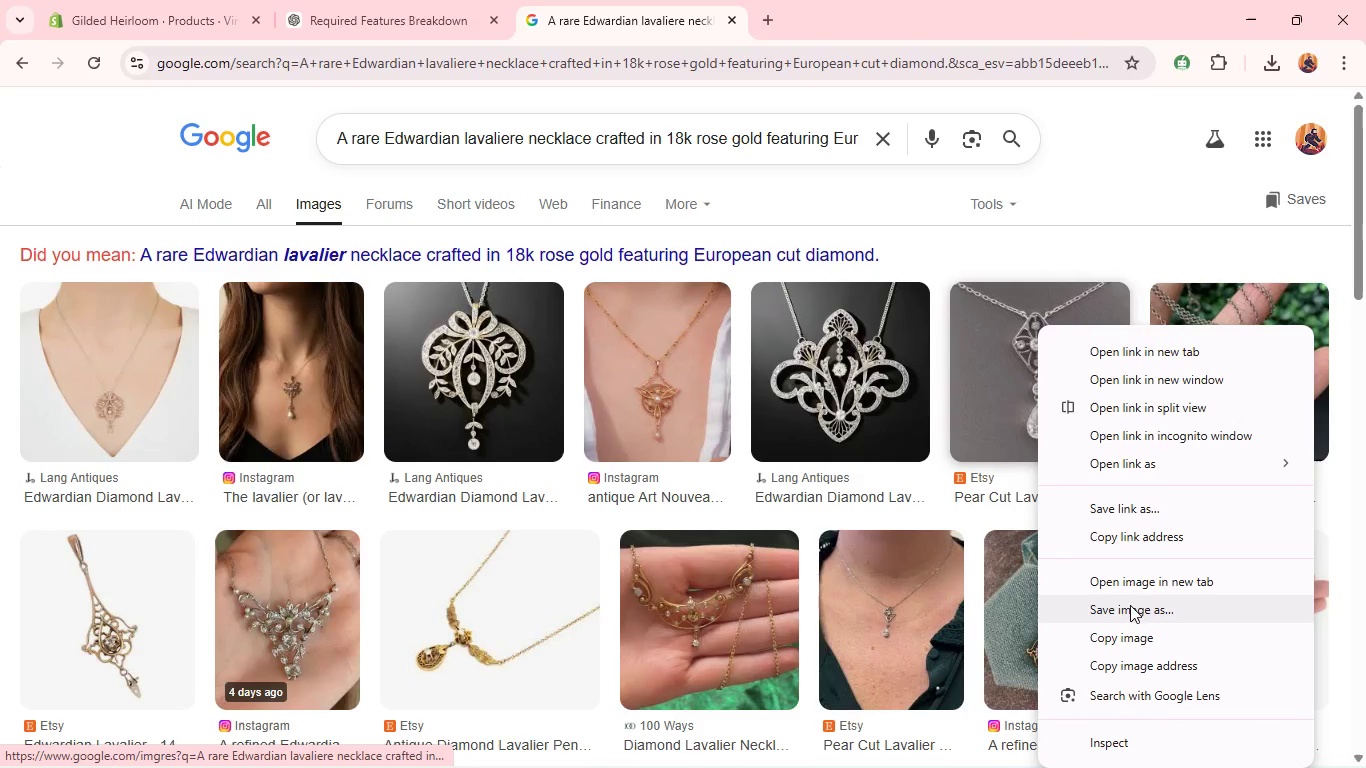 
left_click([1132, 605])
 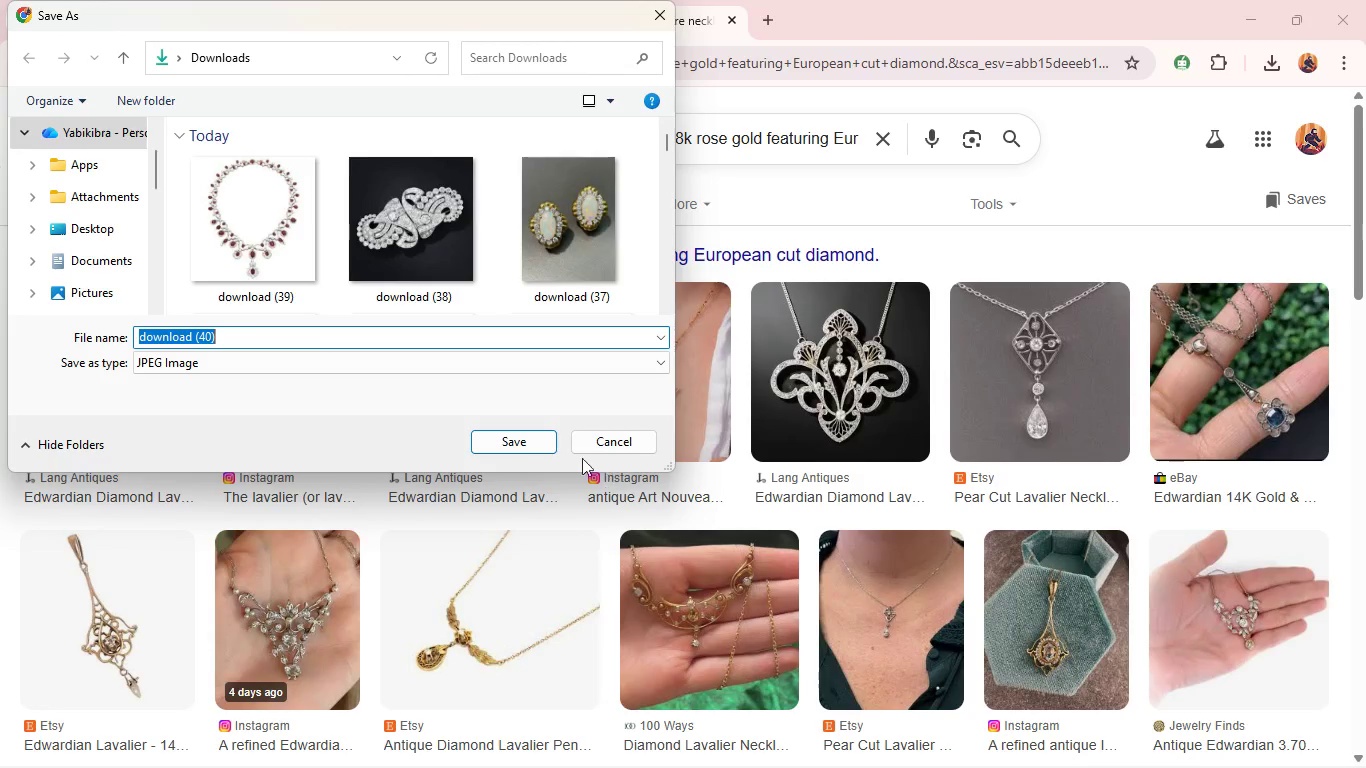 
left_click([532, 433])
 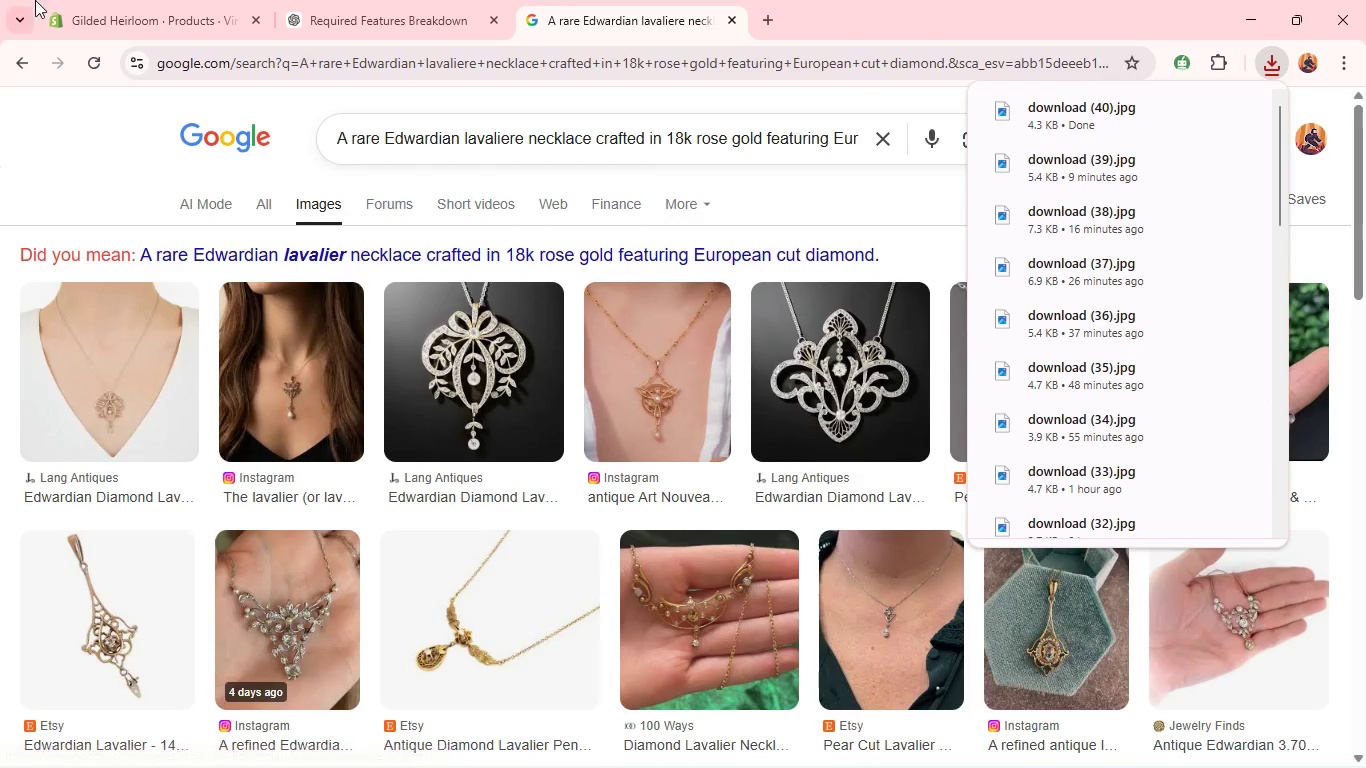 
scroll: coordinate [607, 565], scroll_direction: down, amount: 2.0
 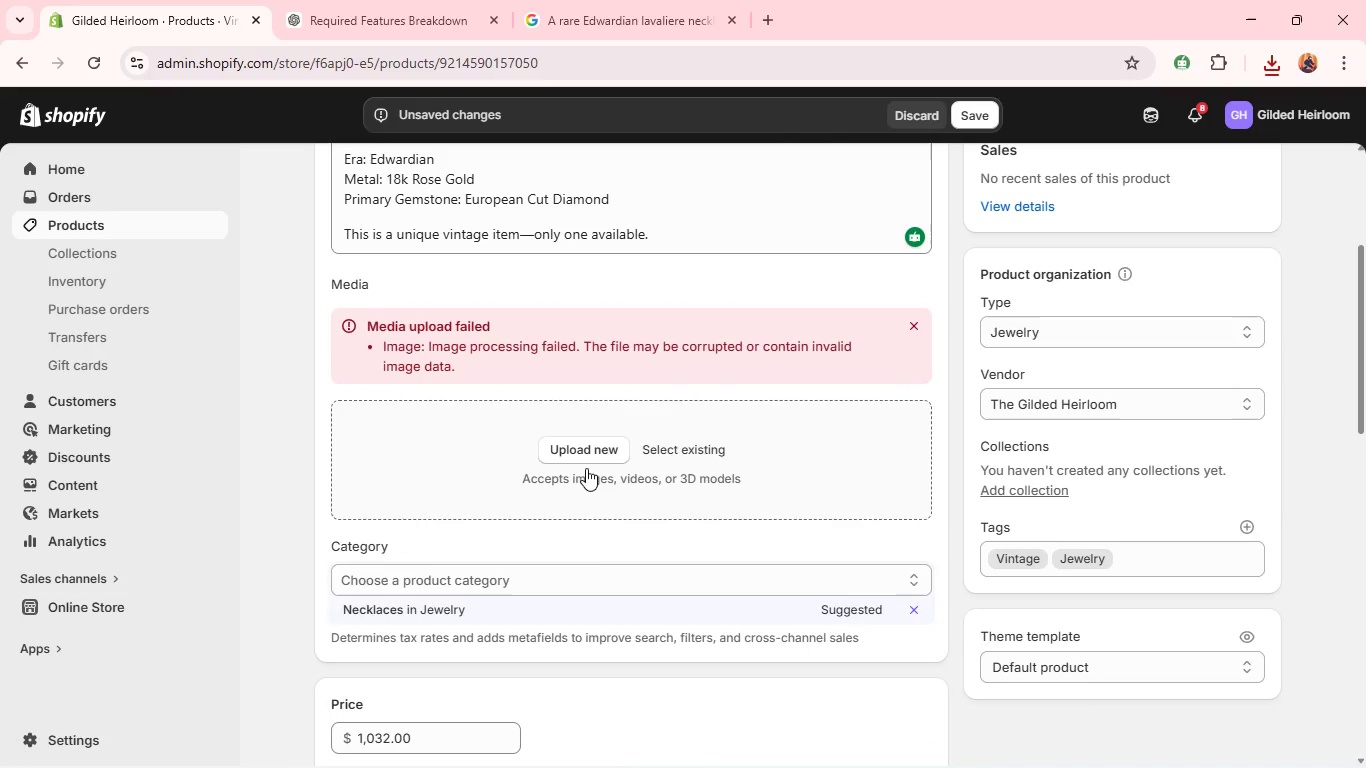 
left_click([102, 0])
 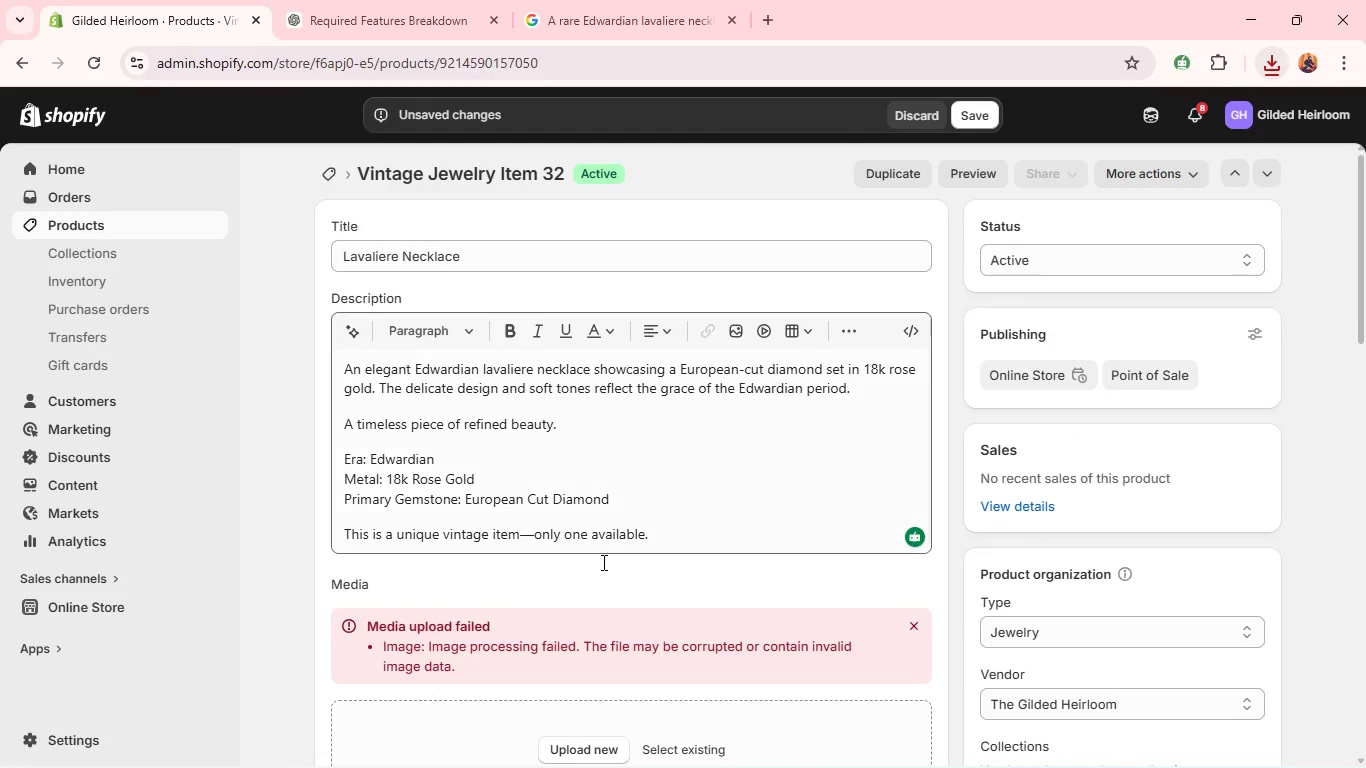 
left_click([586, 468])
 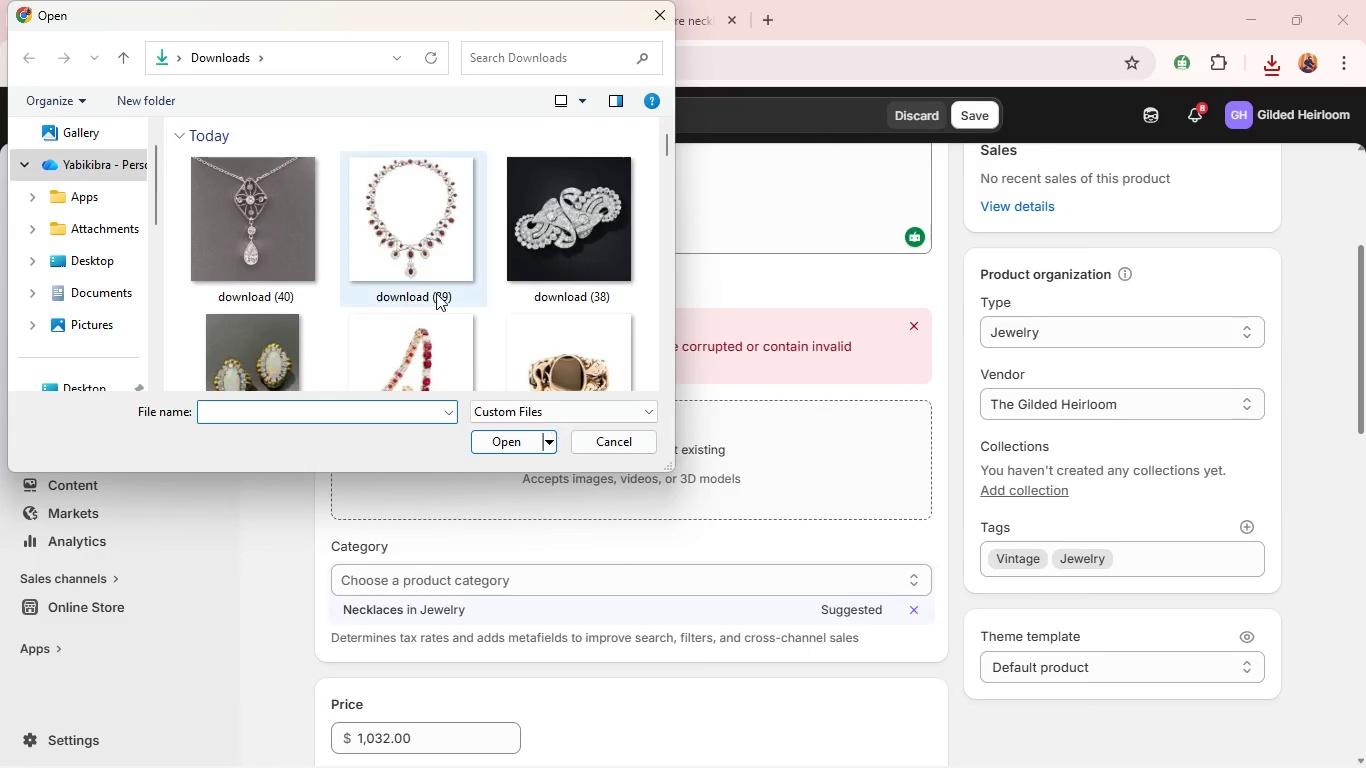 
left_click([313, 255])
 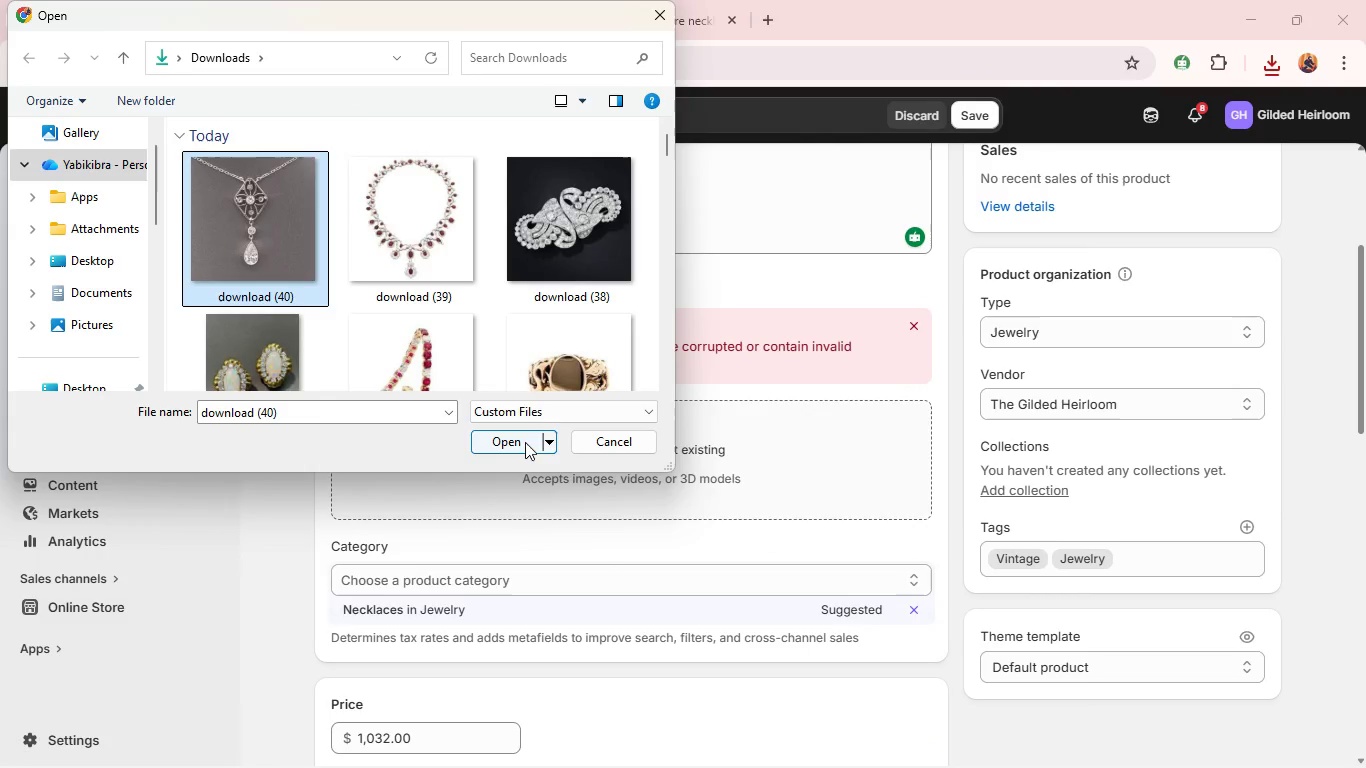 
left_click([524, 438])
 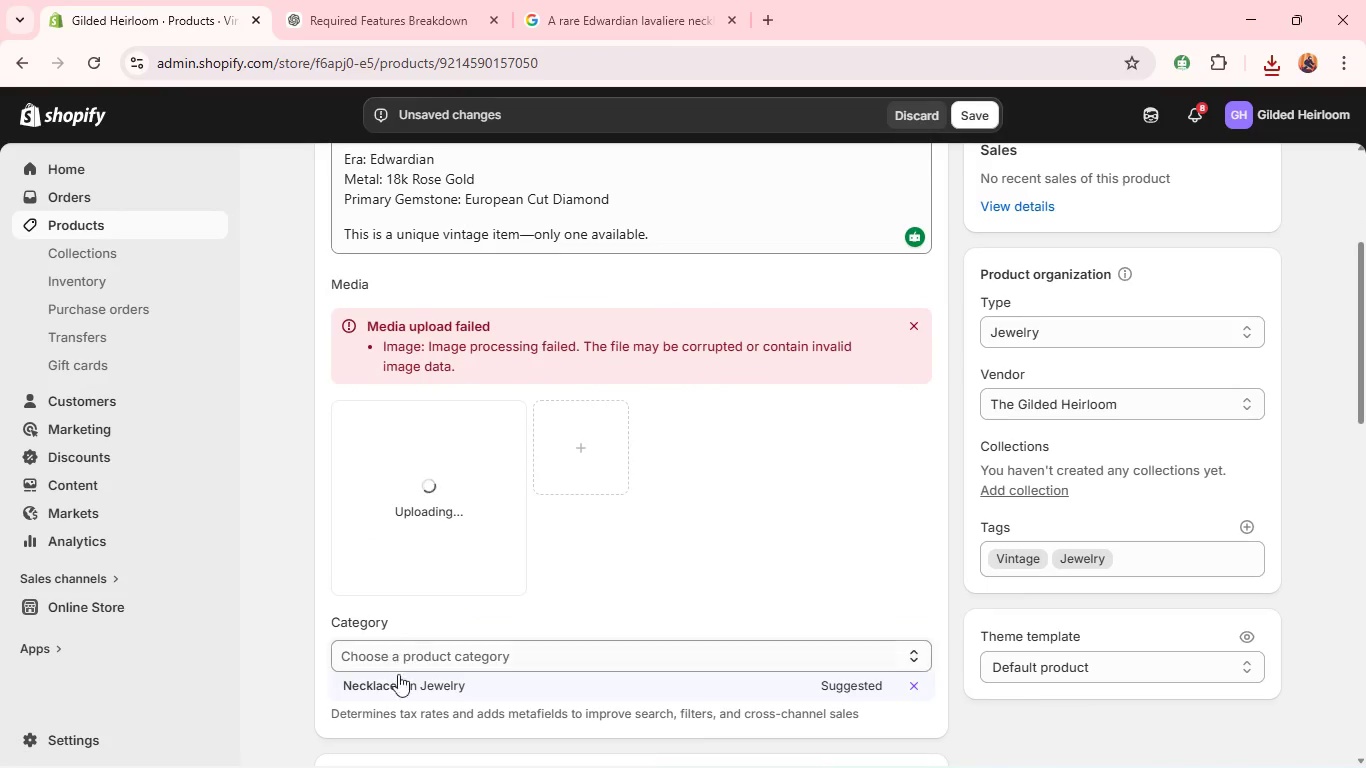 
left_click([398, 681])
 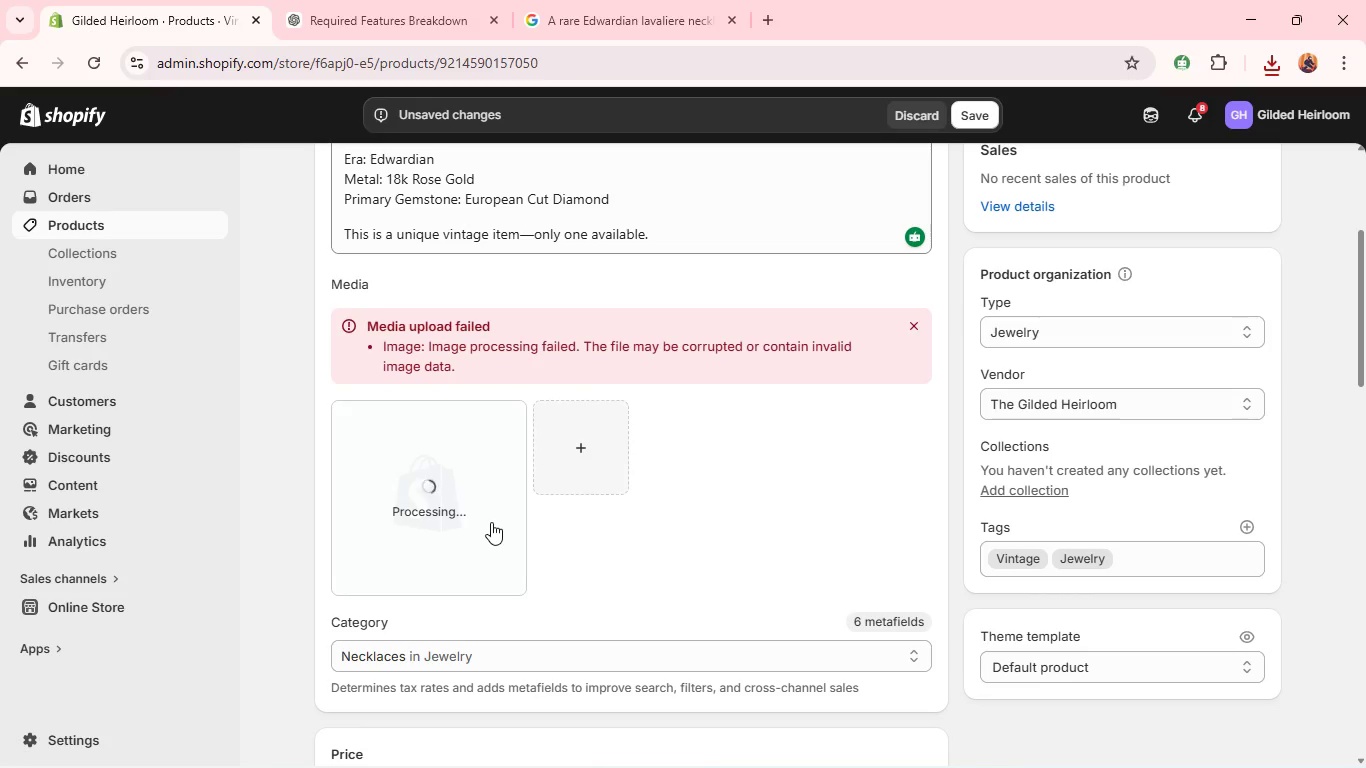 
wait(5.02)
 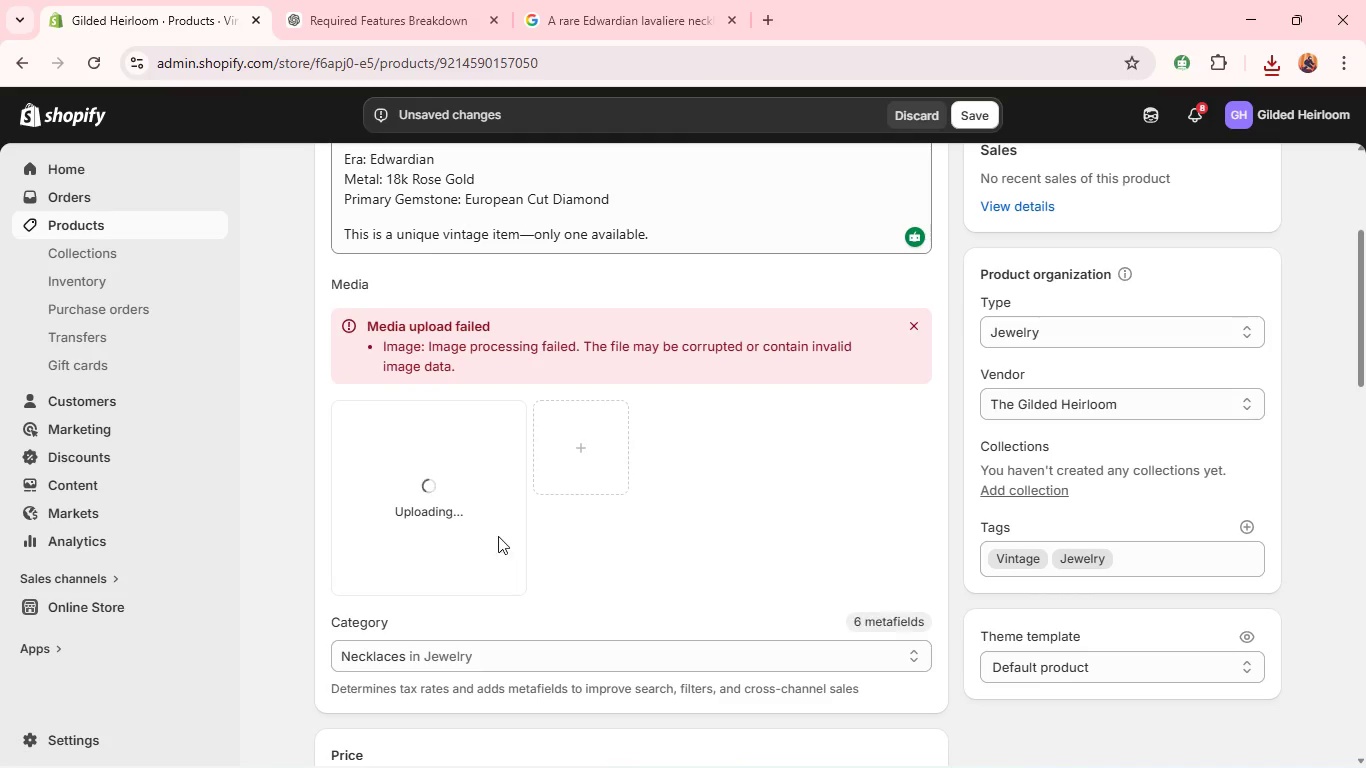 
left_click([491, 522])
 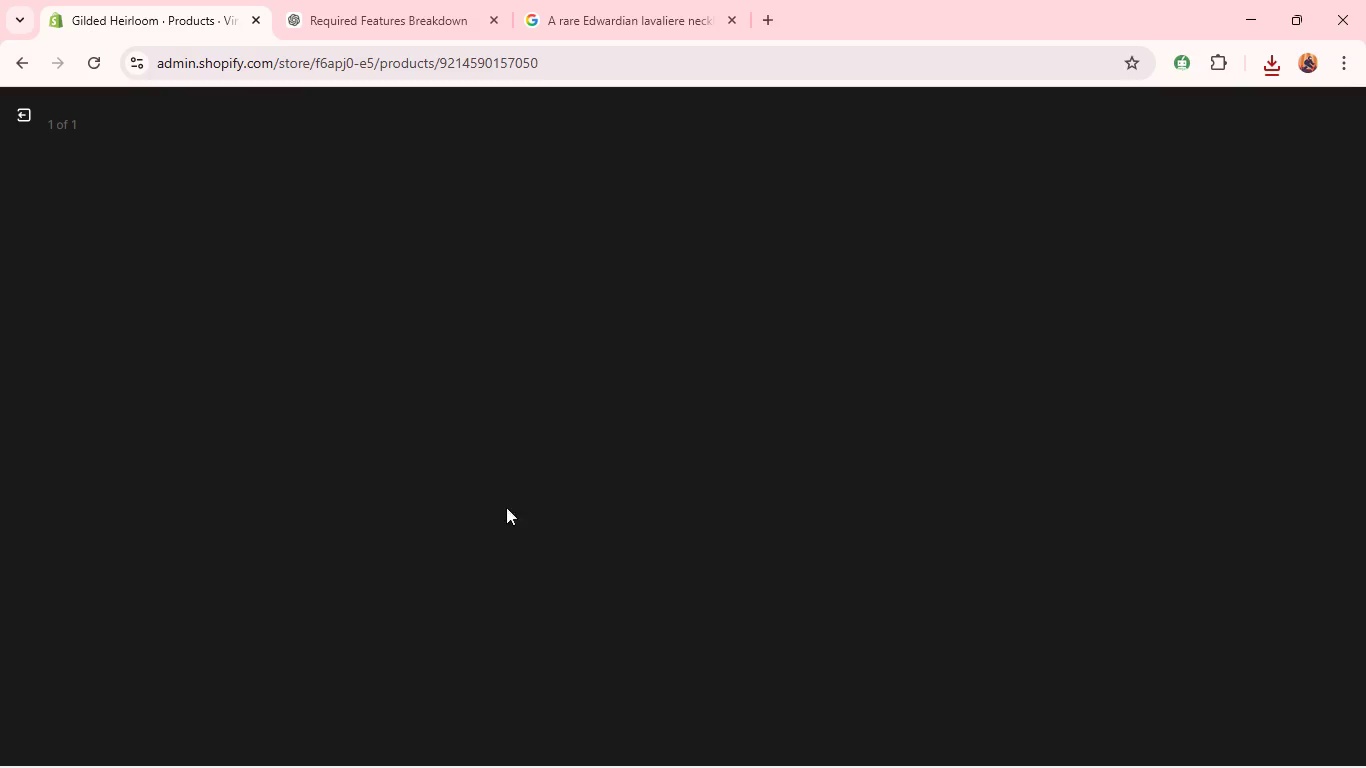 
mouse_move([1090, 330])
 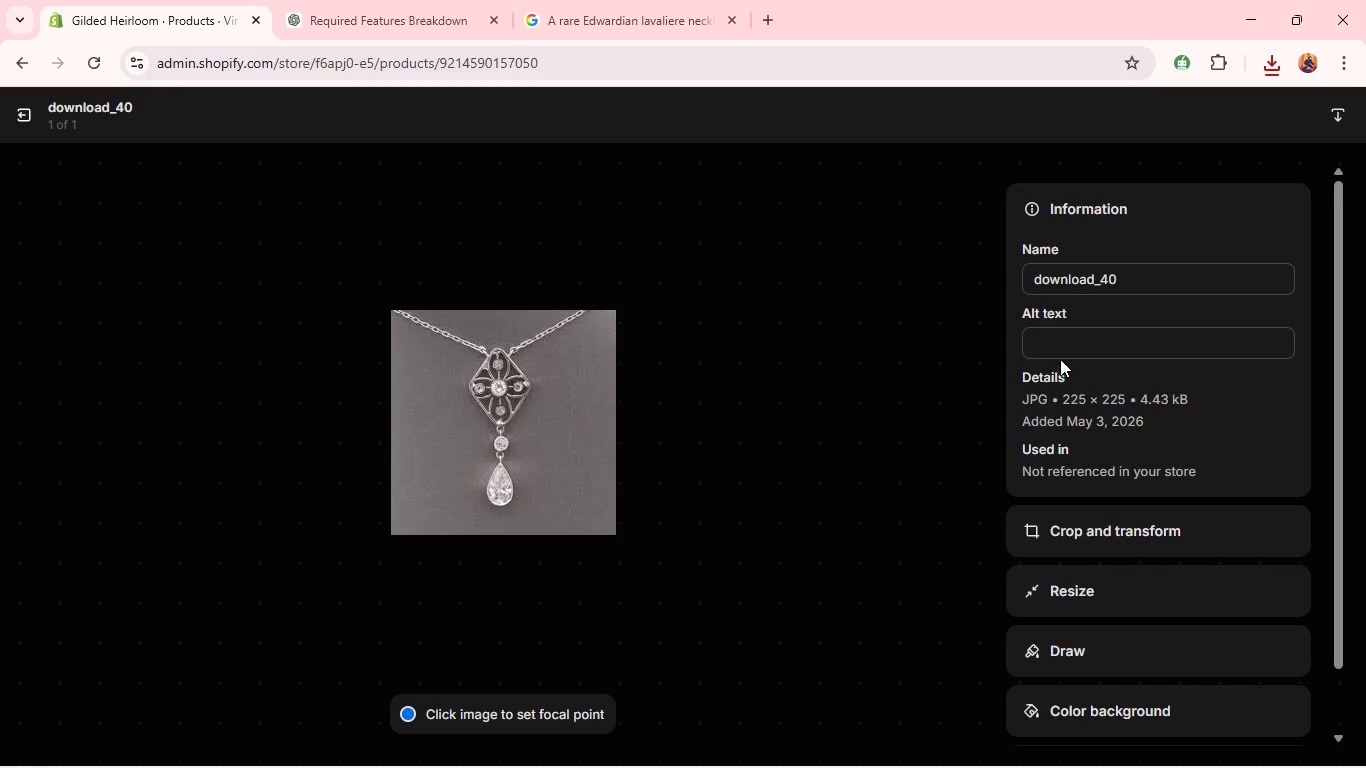 
left_click([1064, 350])
 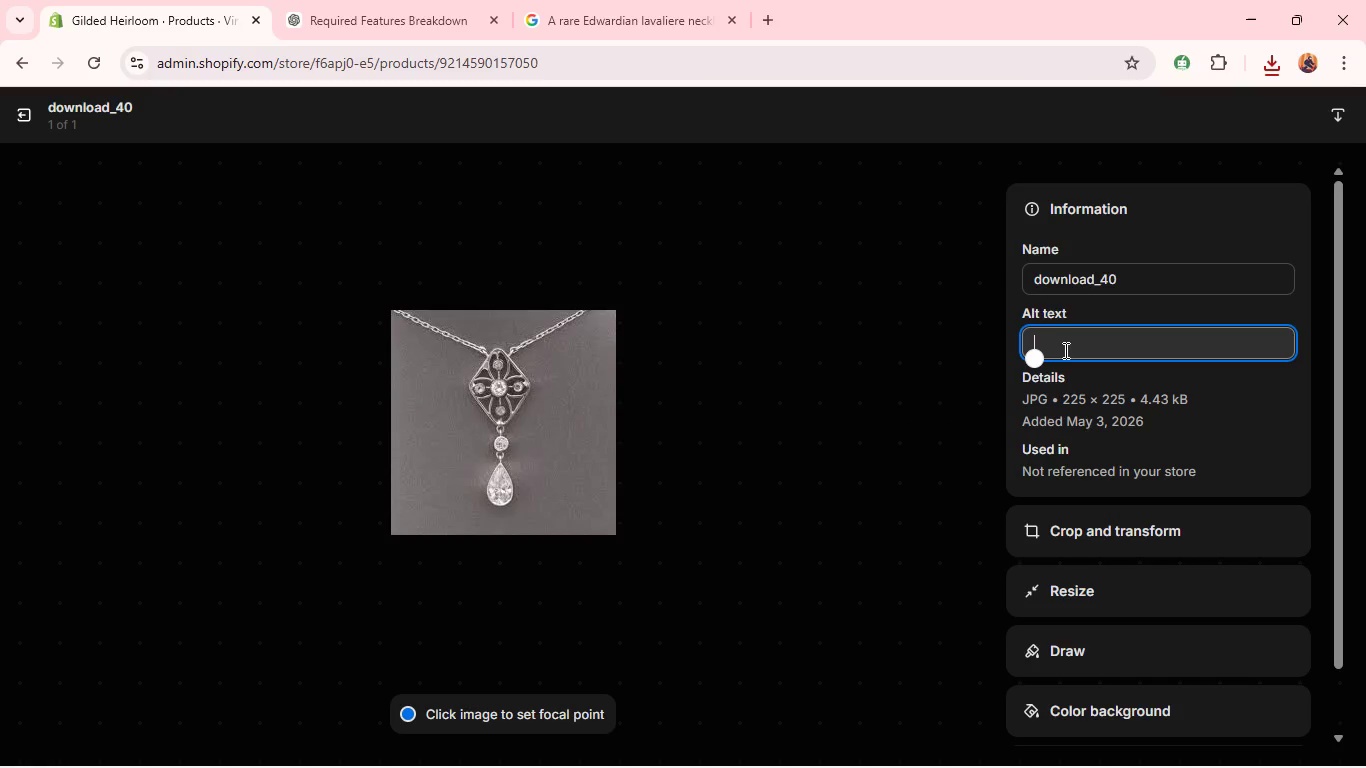 
key(Control+V)
 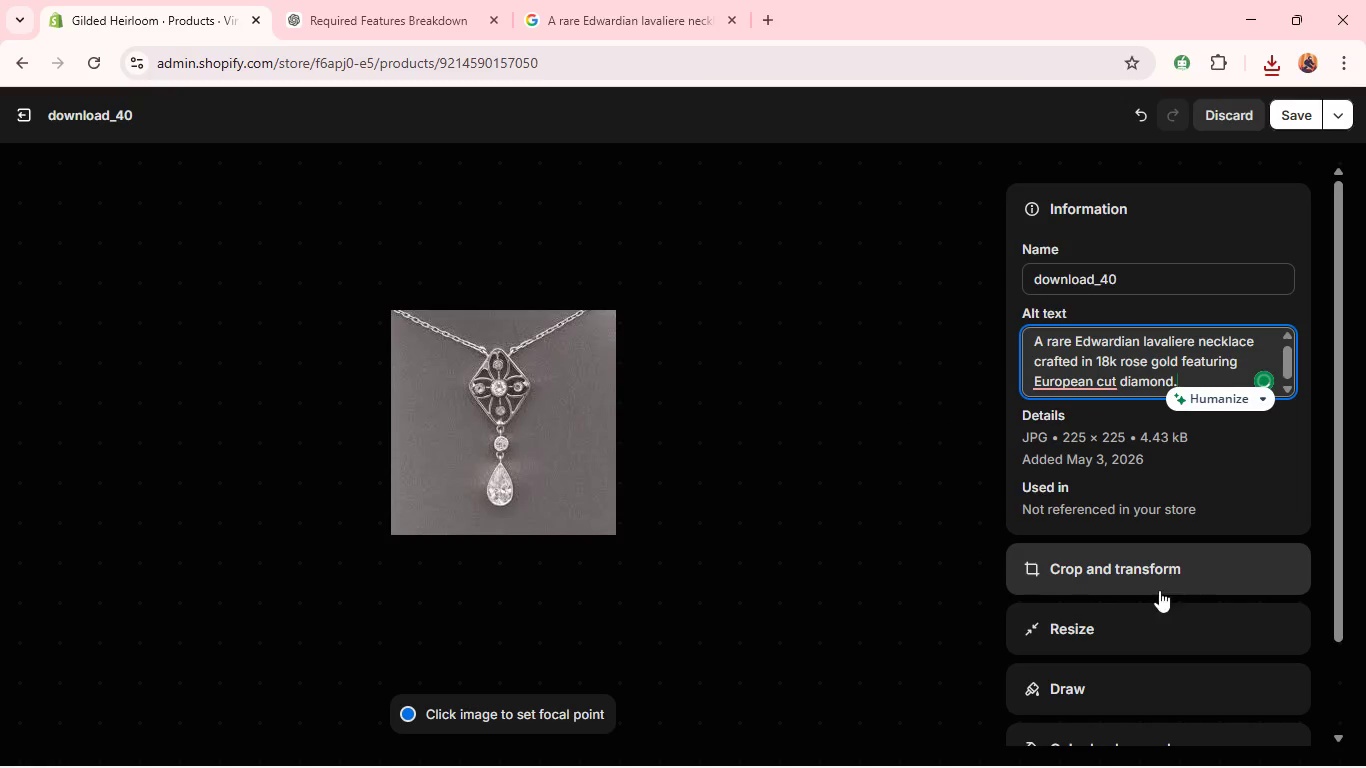 
left_click([1146, 573])
 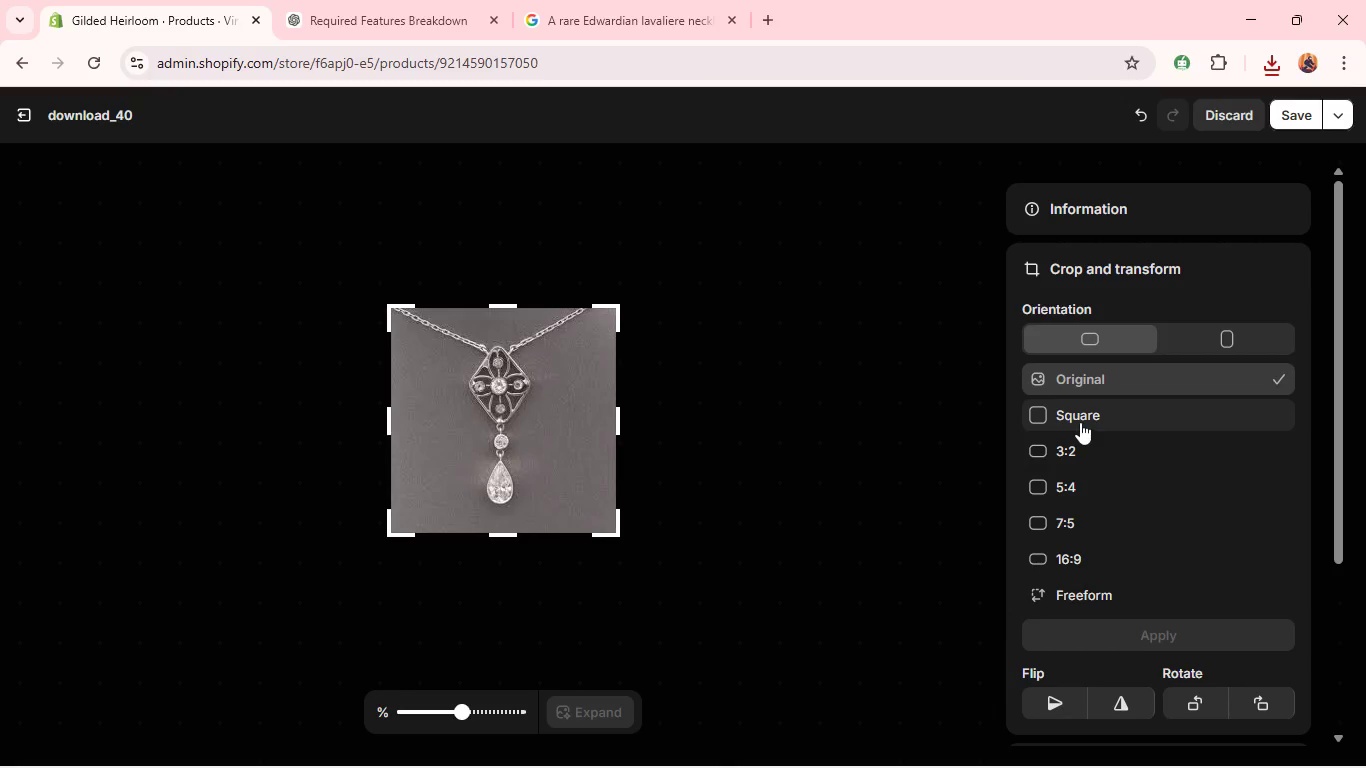 
left_click([1080, 422])
 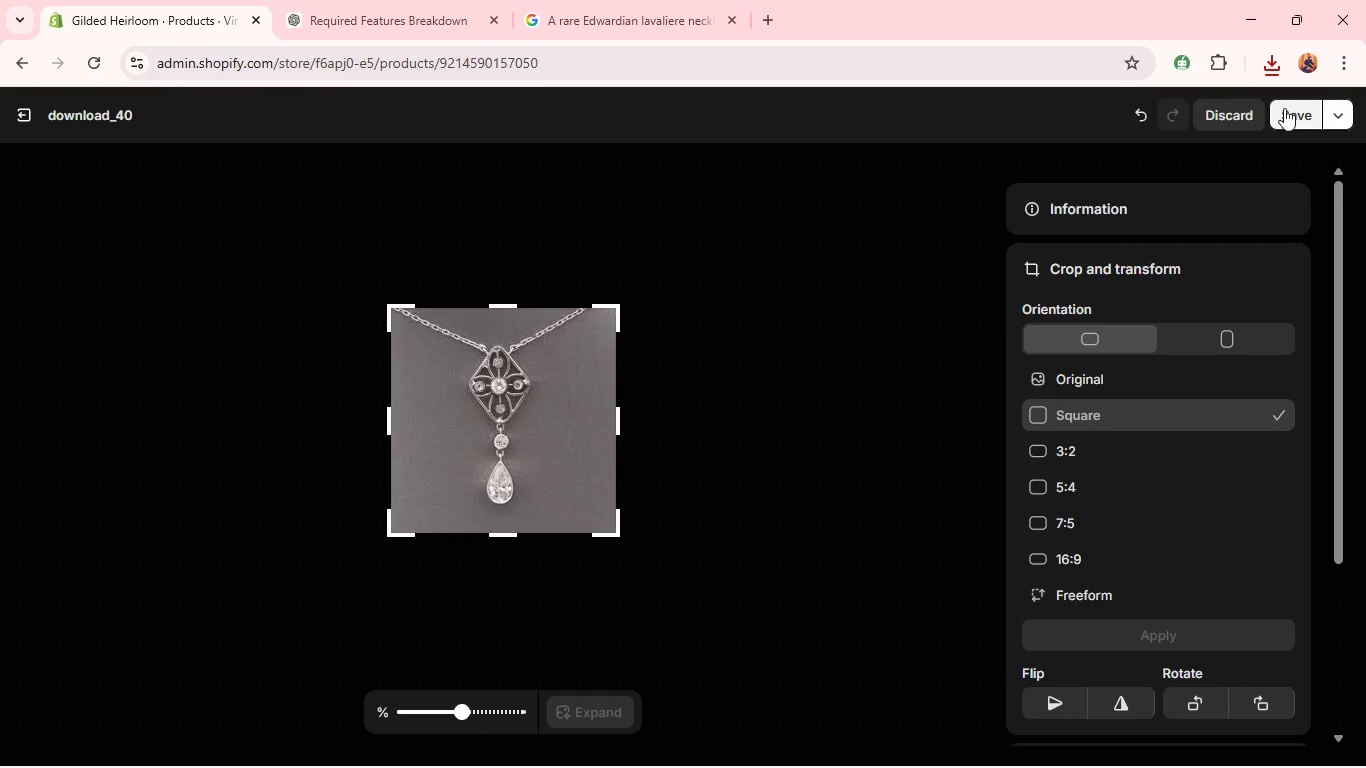 
left_click([1284, 108])
 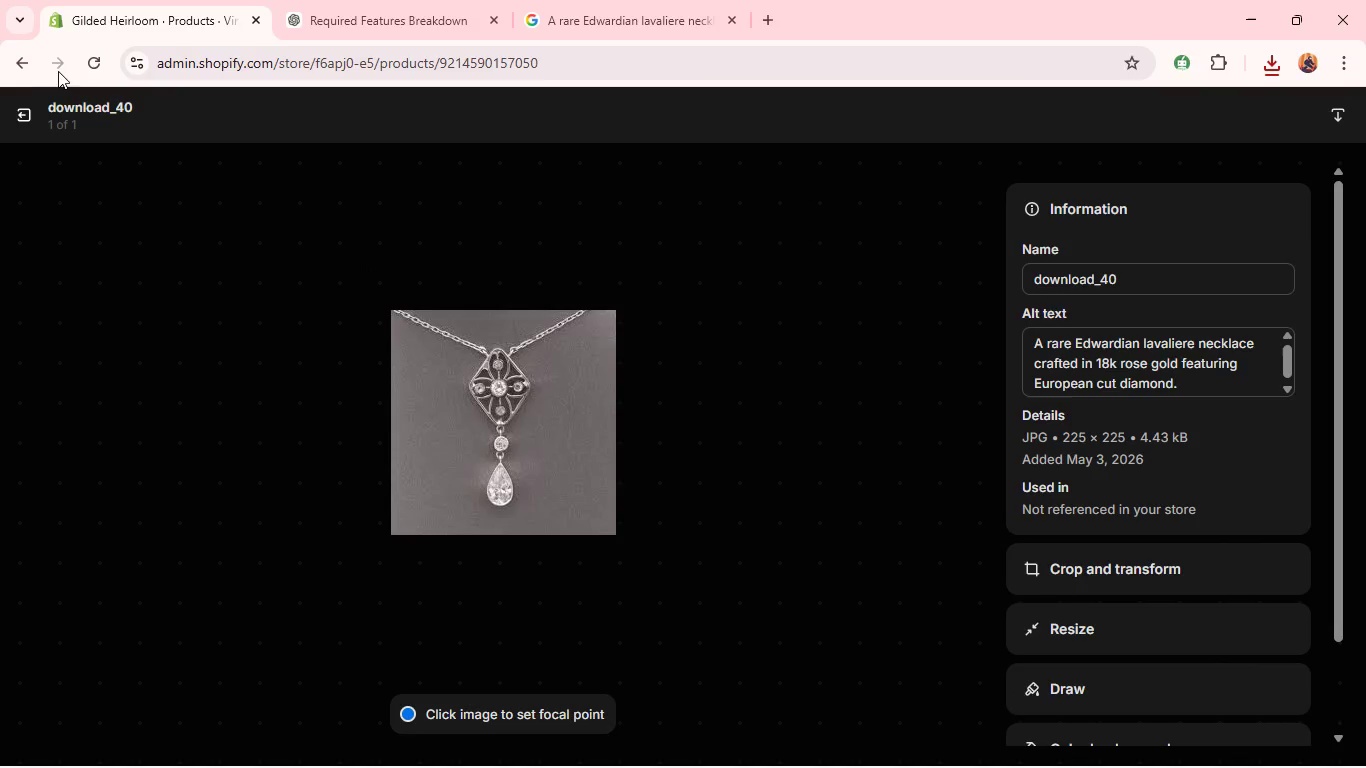 
left_click([21, 111])
 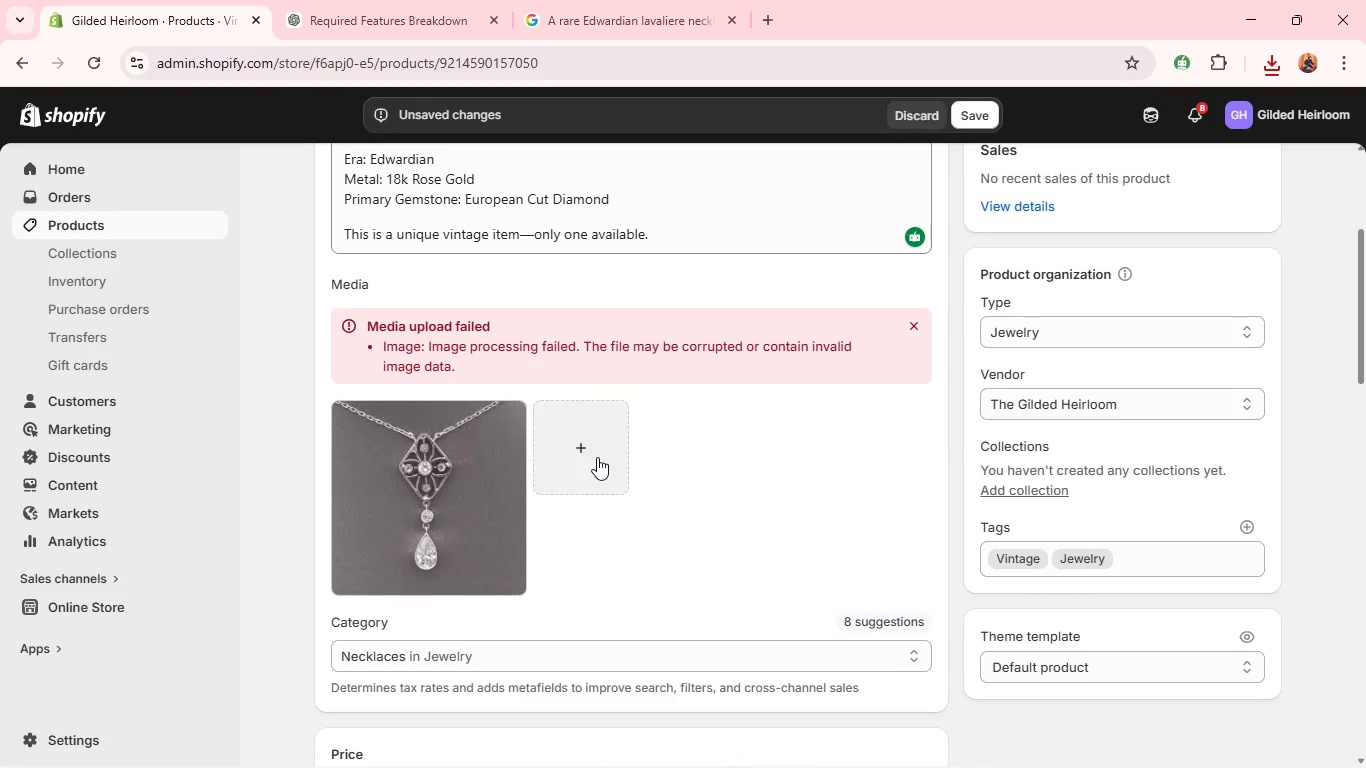 
scroll: coordinate [429, 625], scroll_direction: down, amount: 8.0
 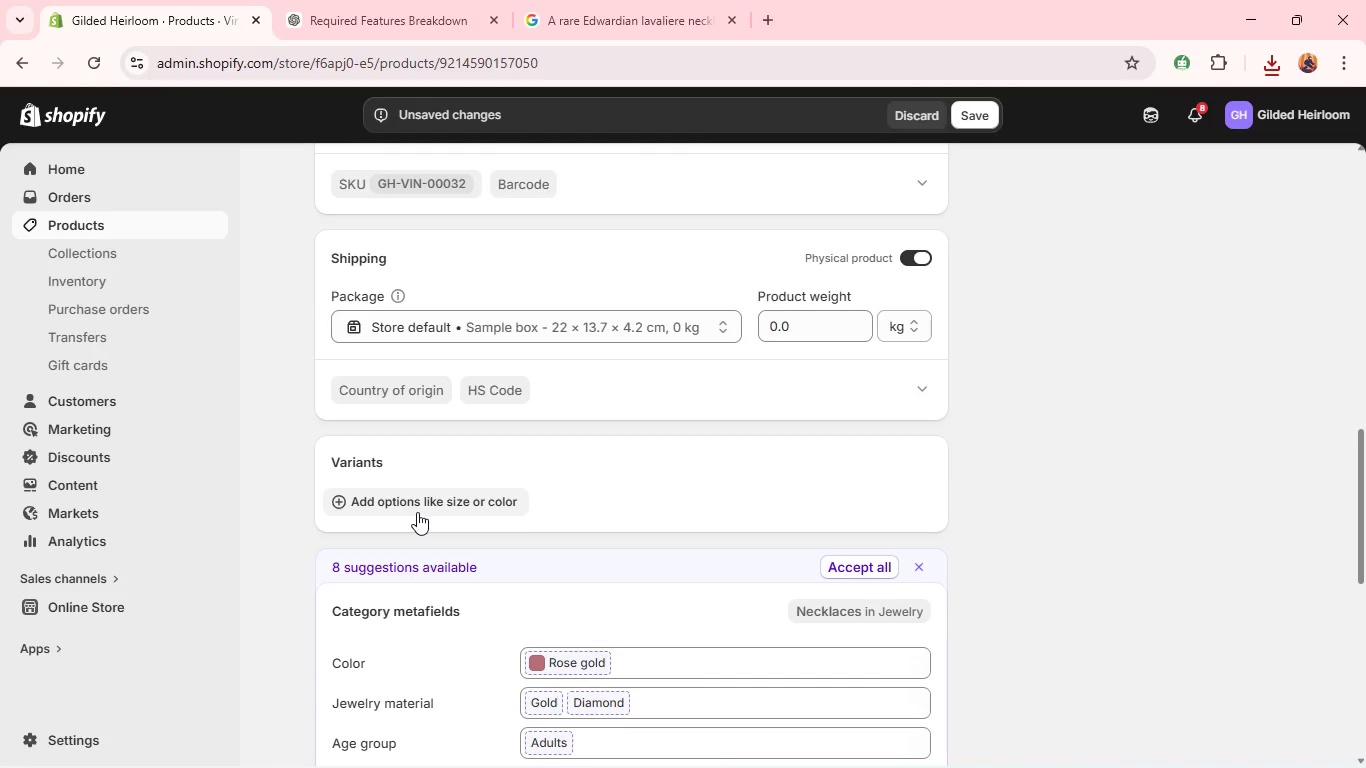 
left_click([417, 512])
 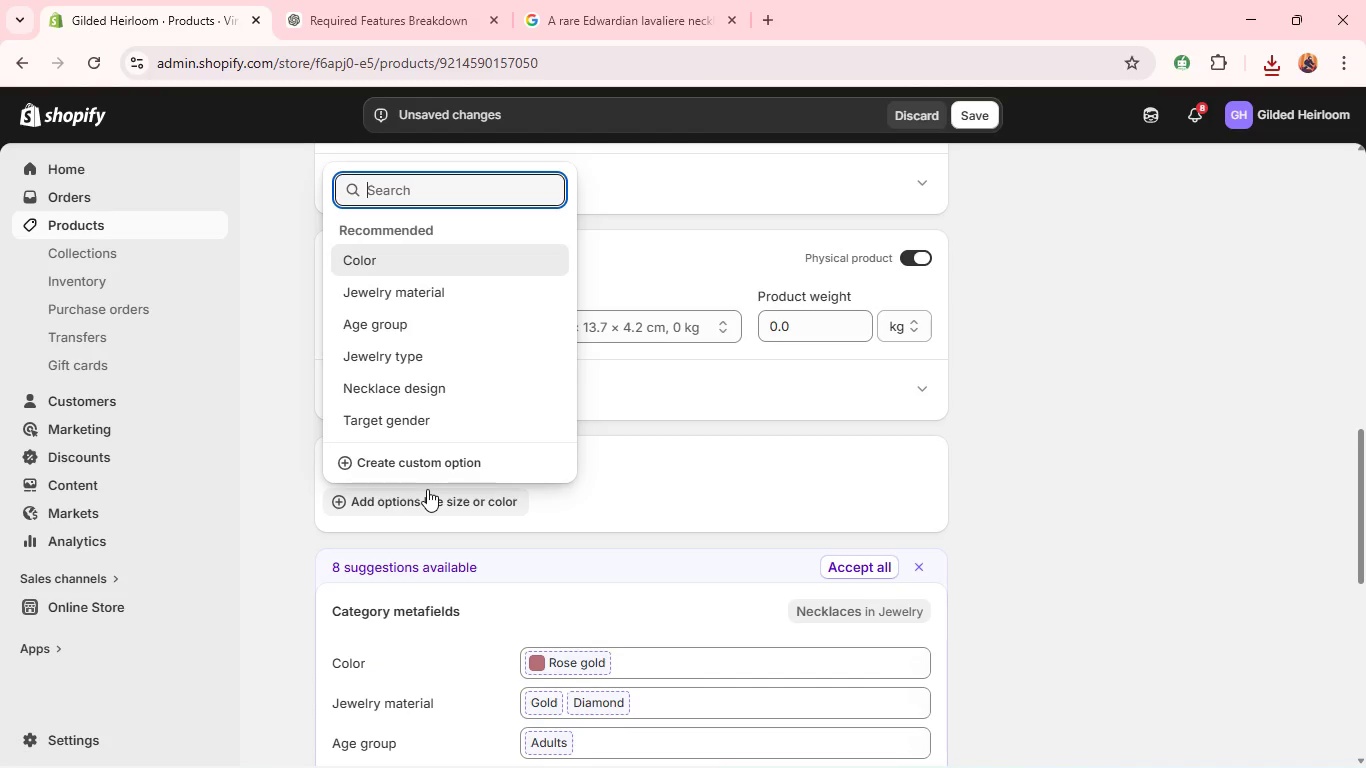 
type(Mater)
 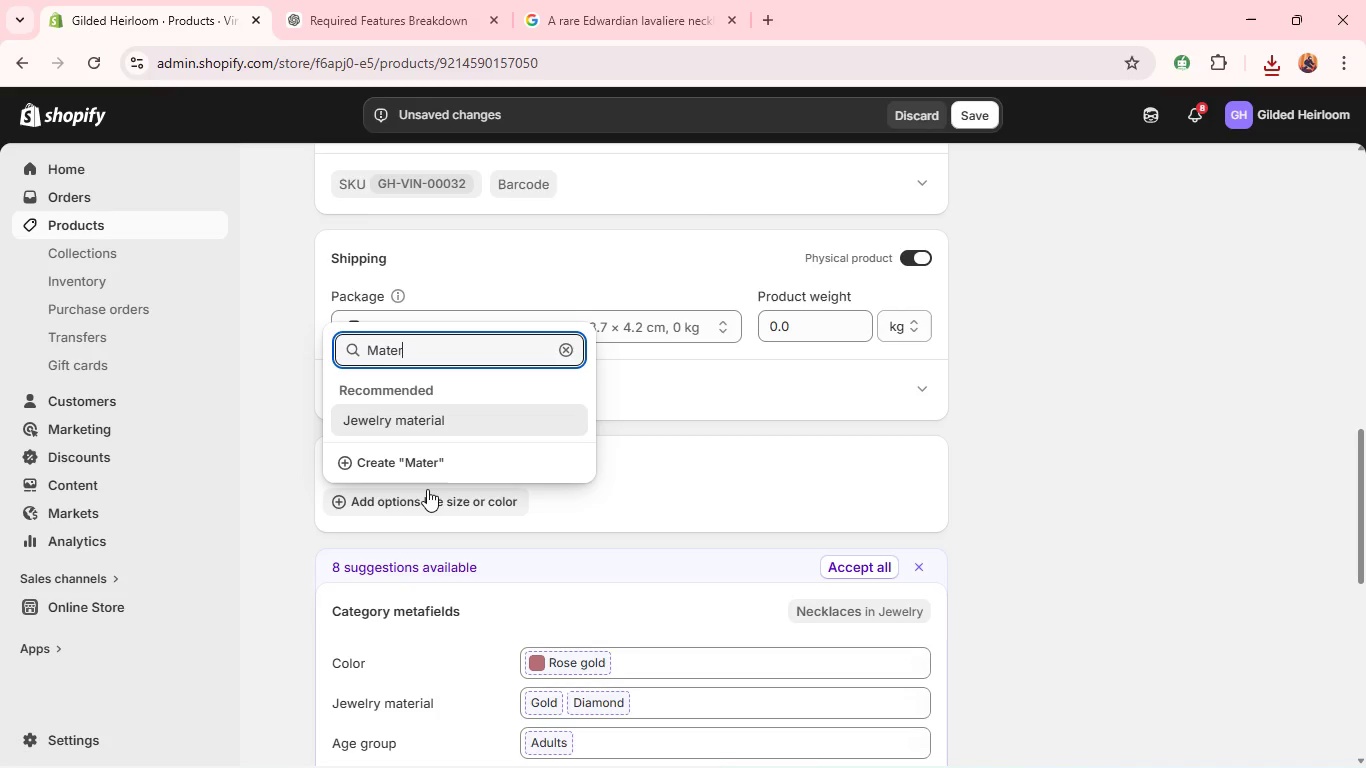 
type(ial)
 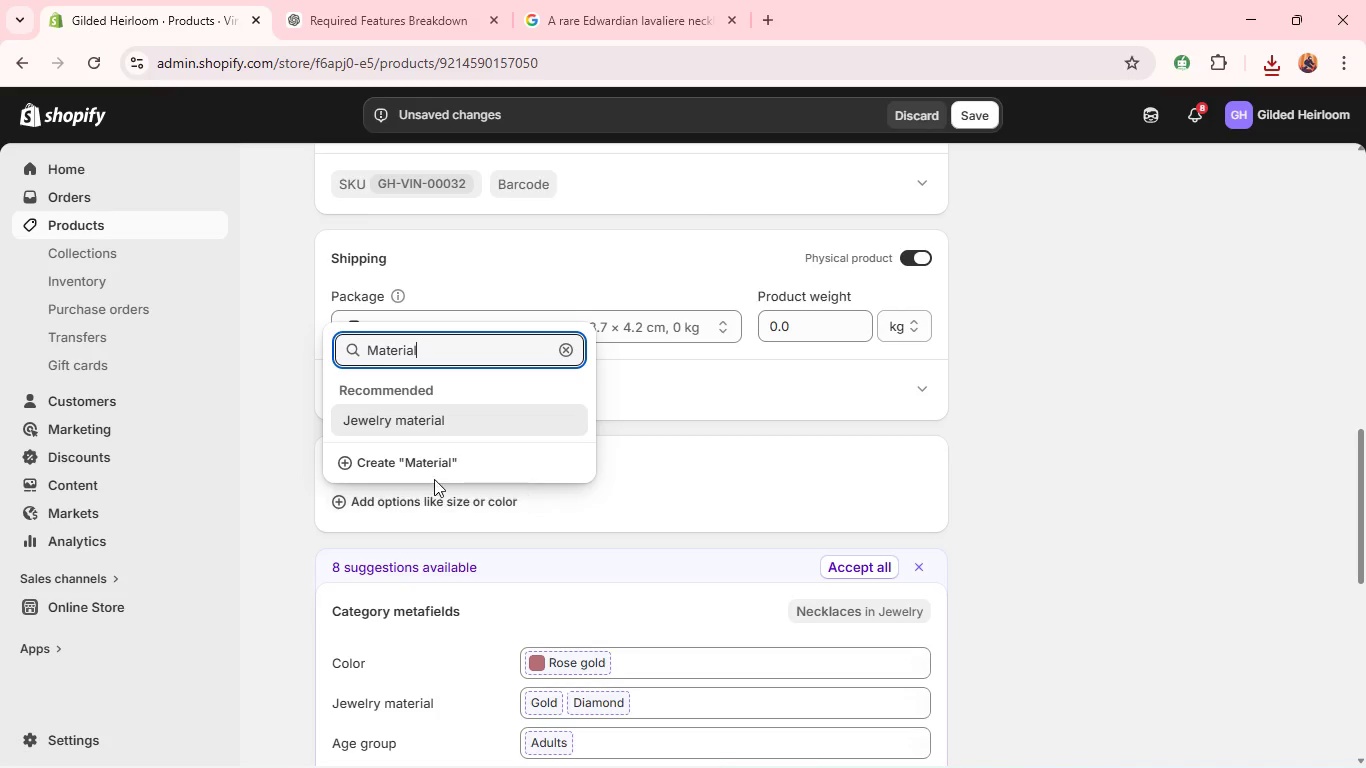 
scroll: coordinate [643, 476], scroll_direction: down, amount: 3.0
 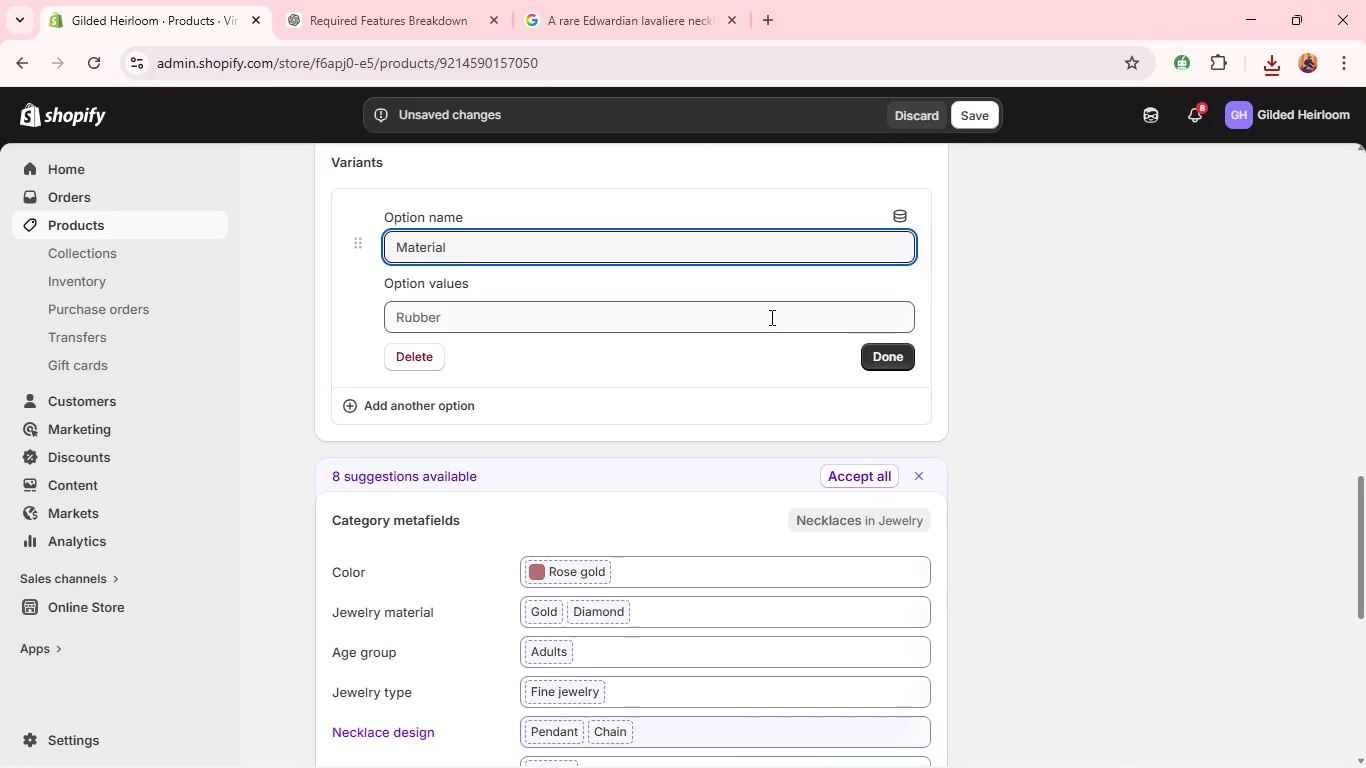 
left_click([441, 466])
 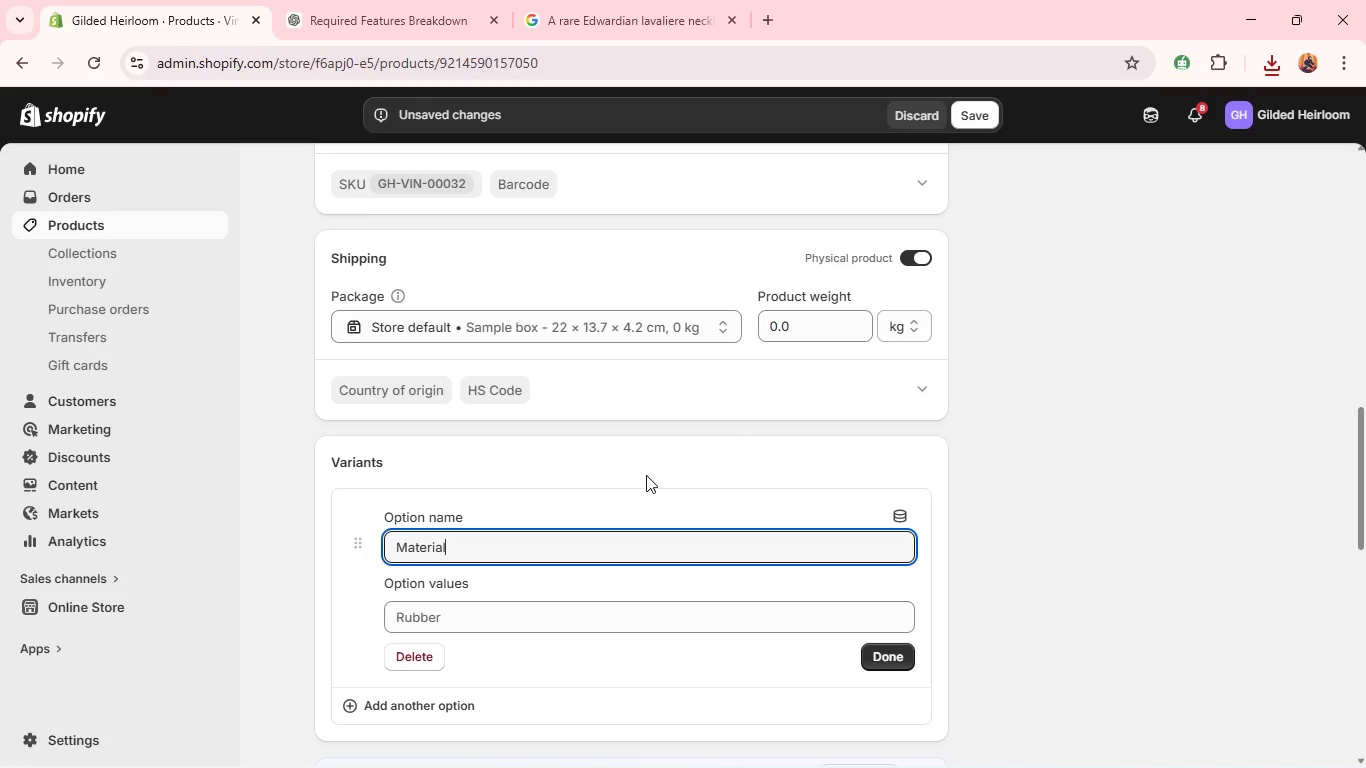 
double_click([770, 317])
 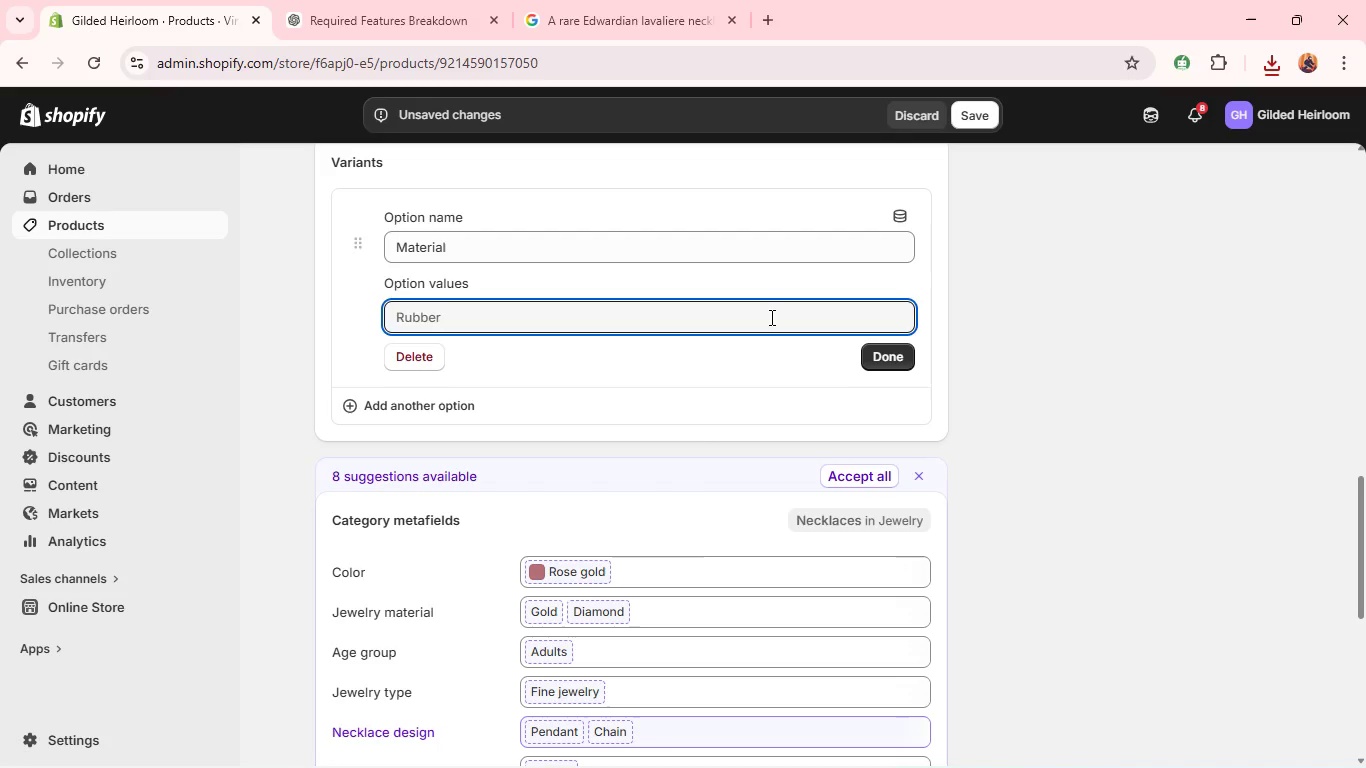 
wait(6.33)
 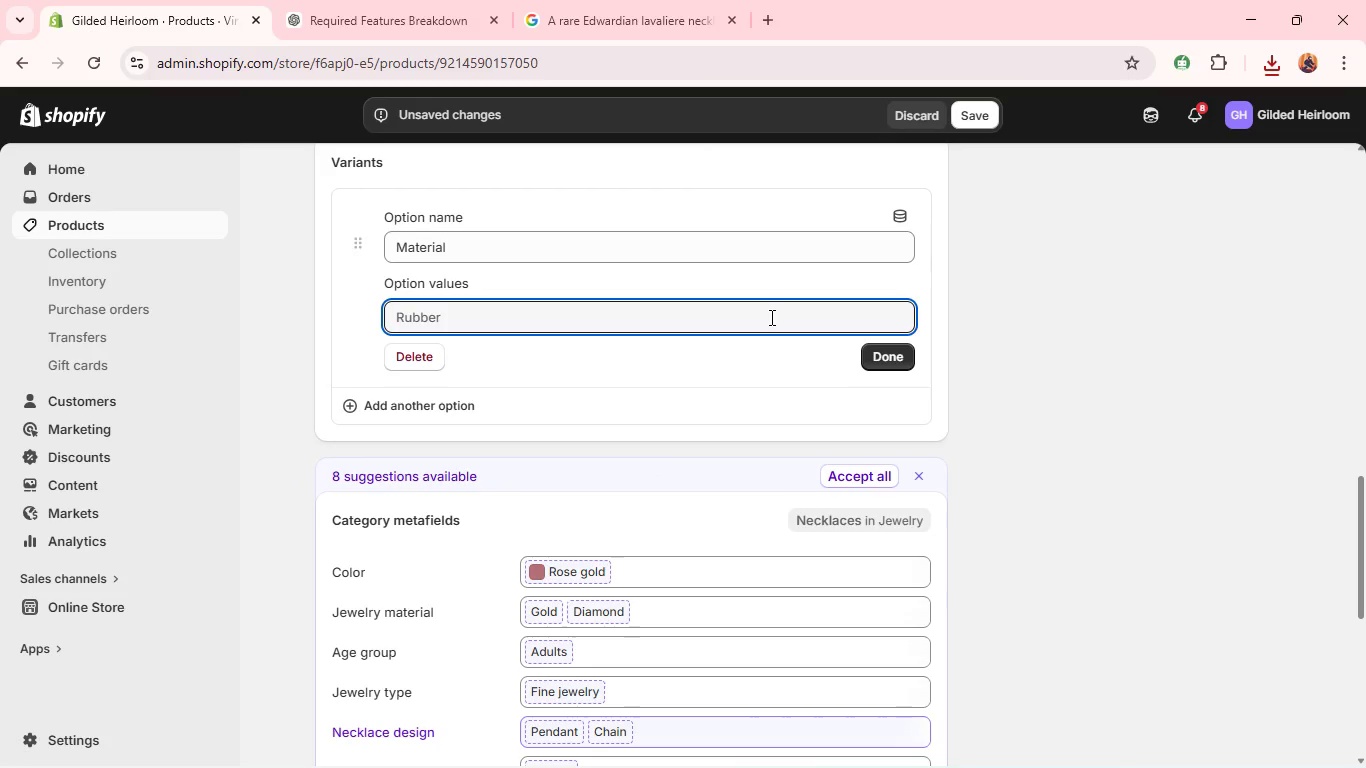 
type(18k Rose G)
 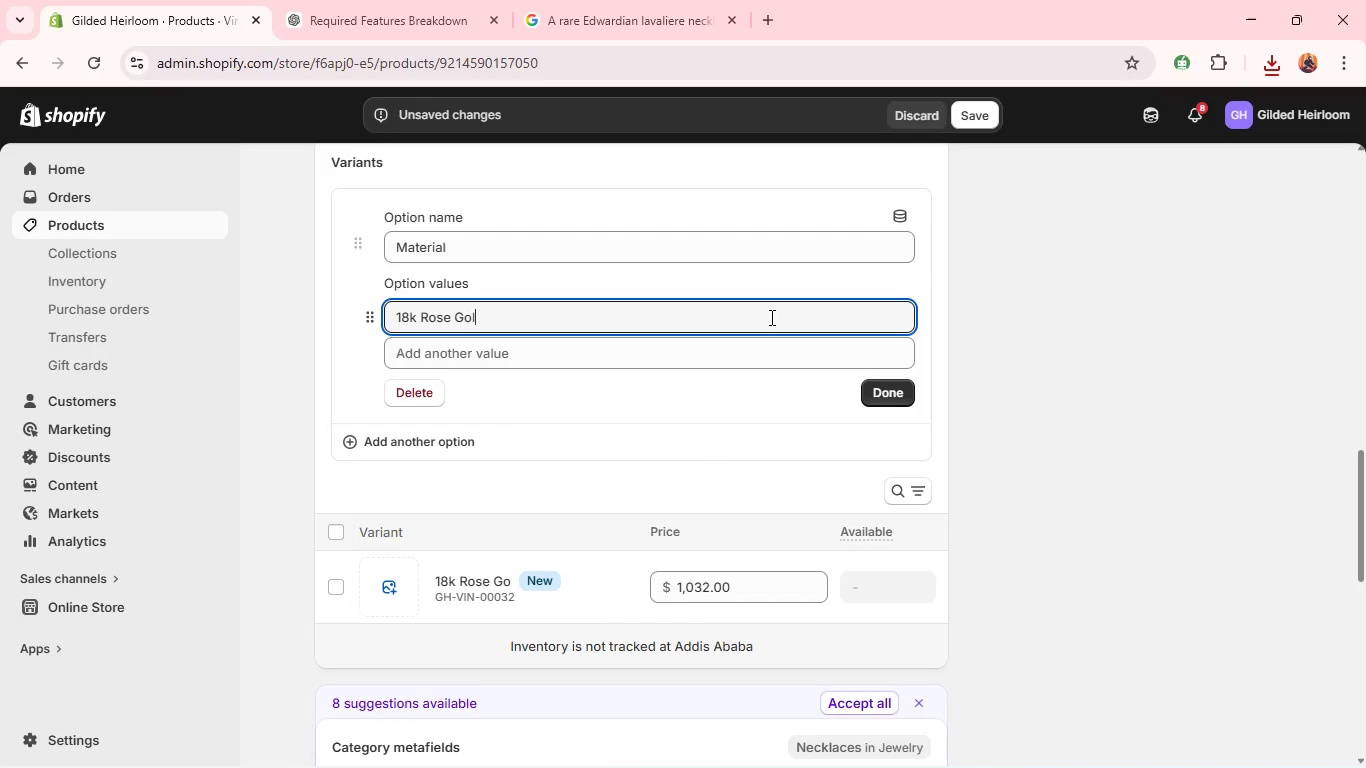 
 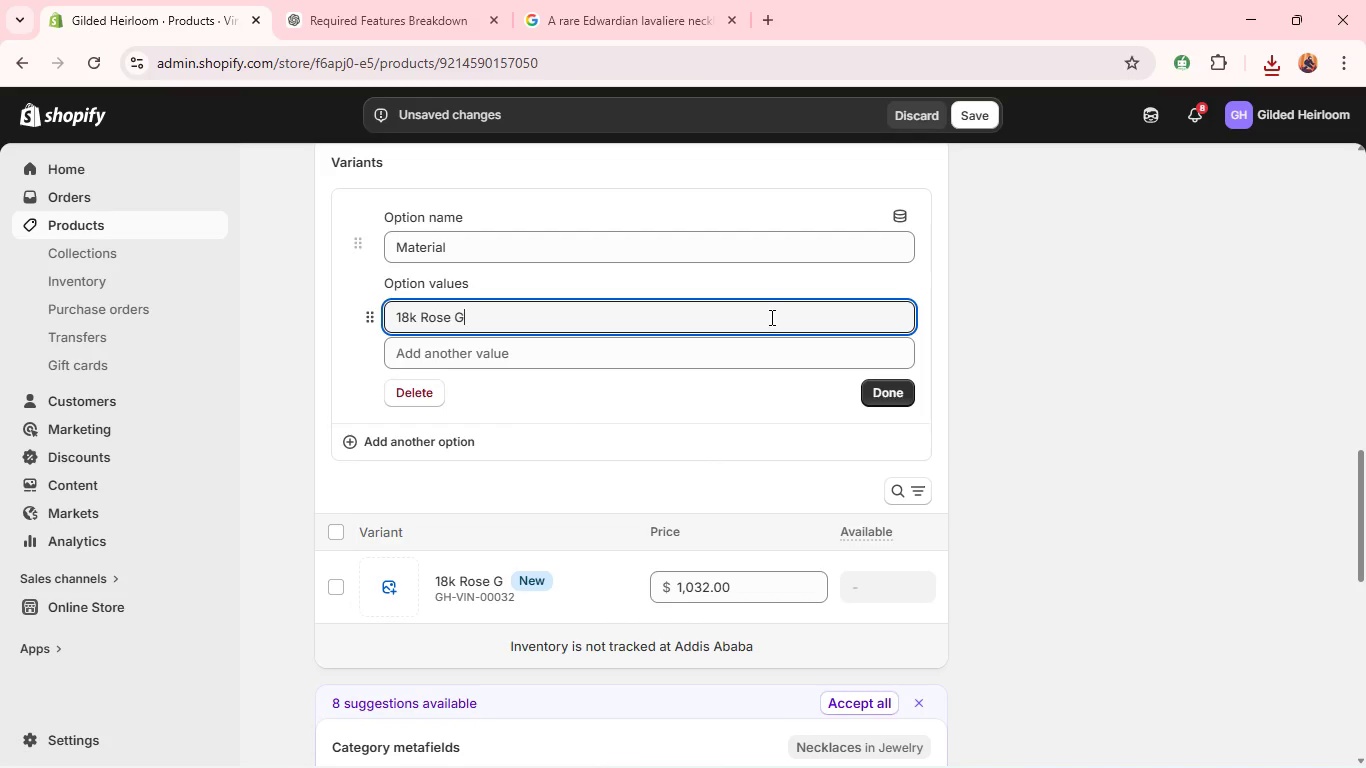 
type(old)
 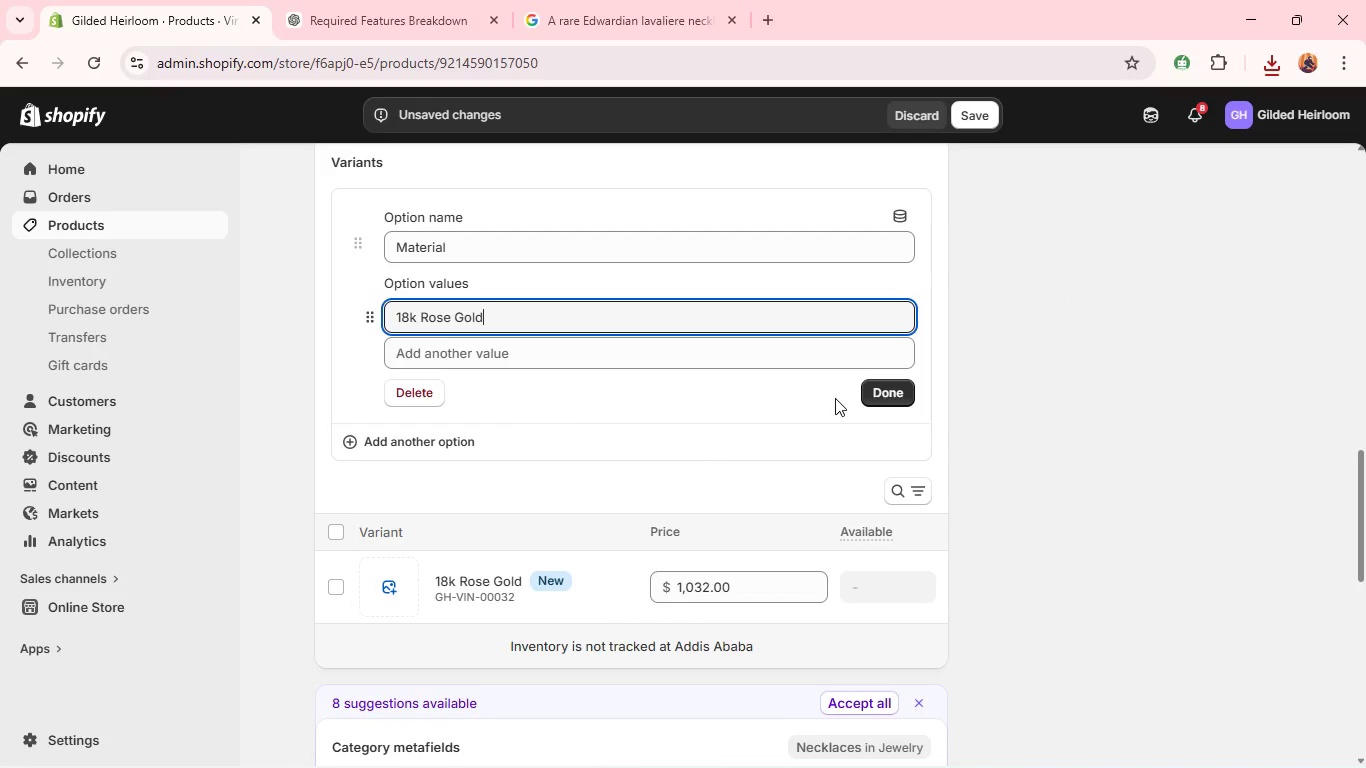 
left_click([883, 404])
 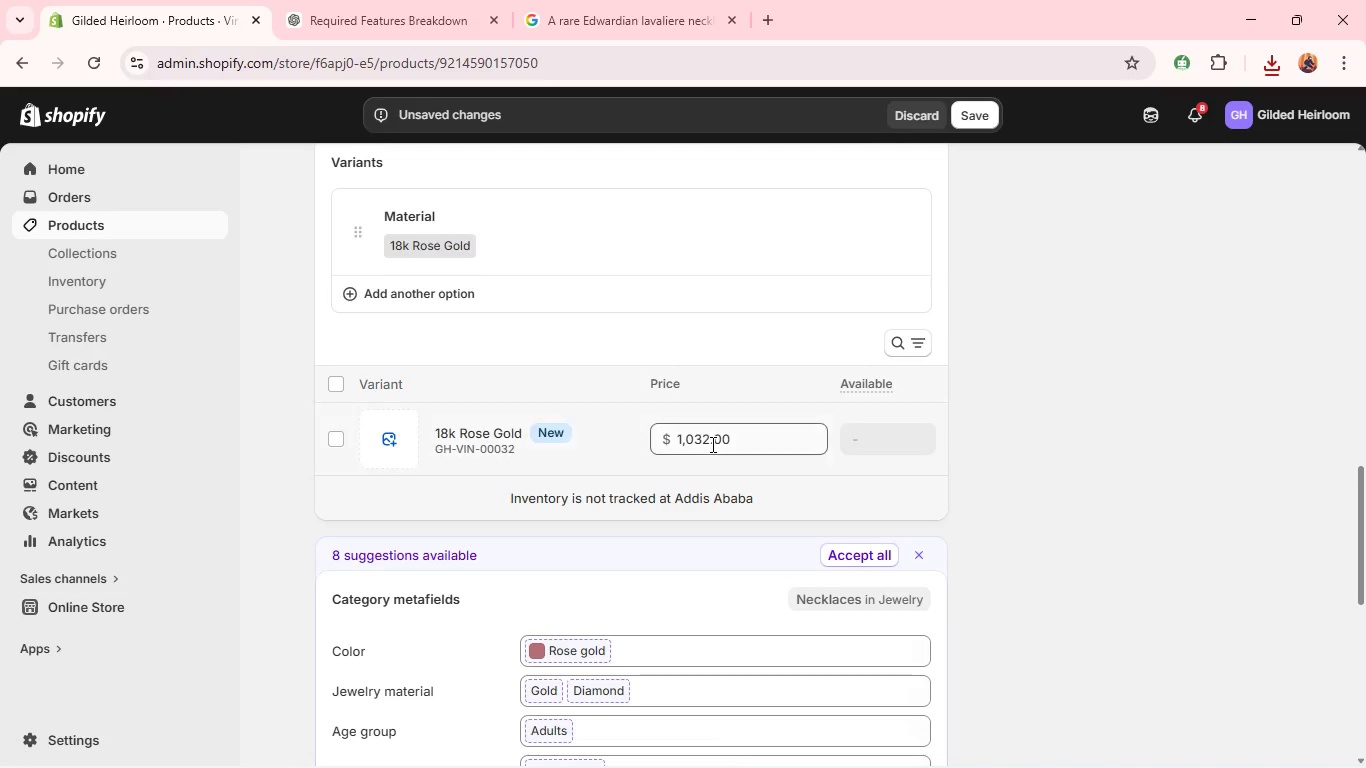 
double_click([711, 444])
 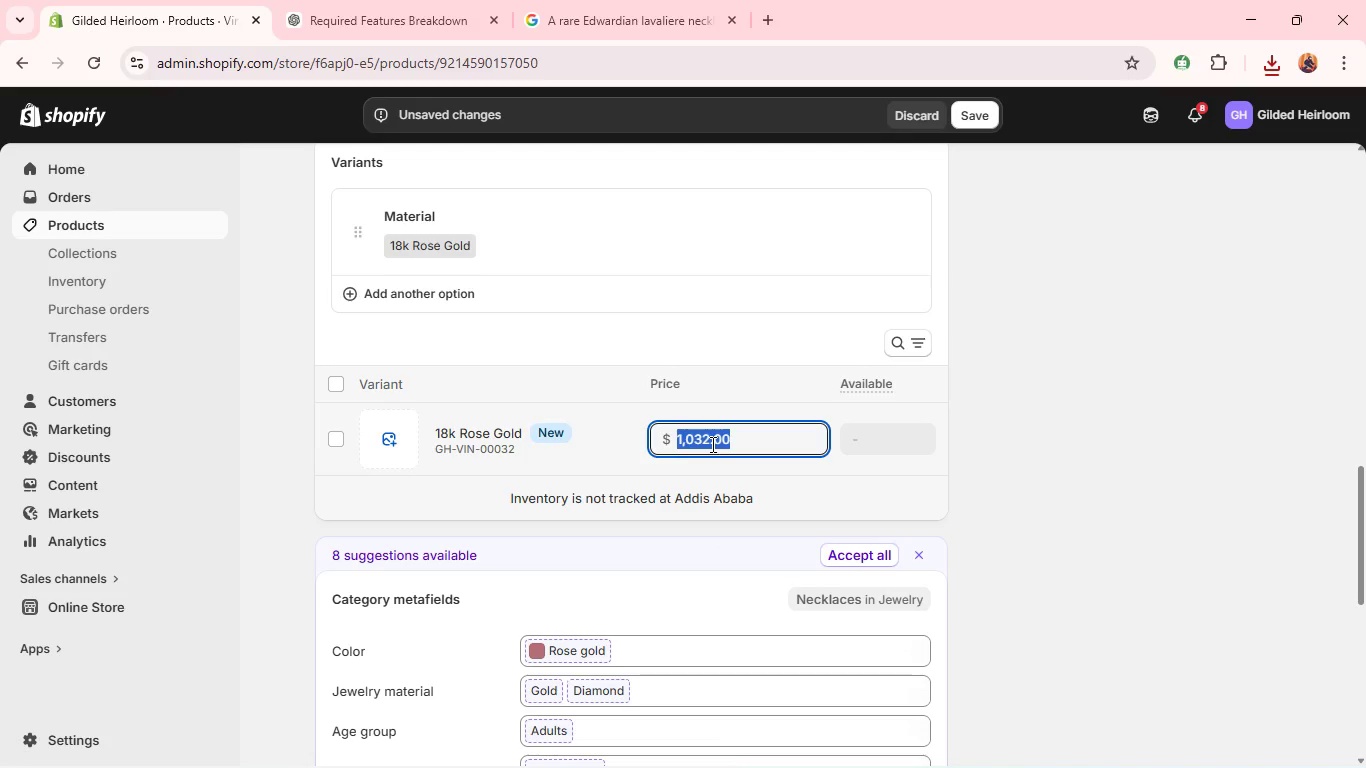 
type(15303)
 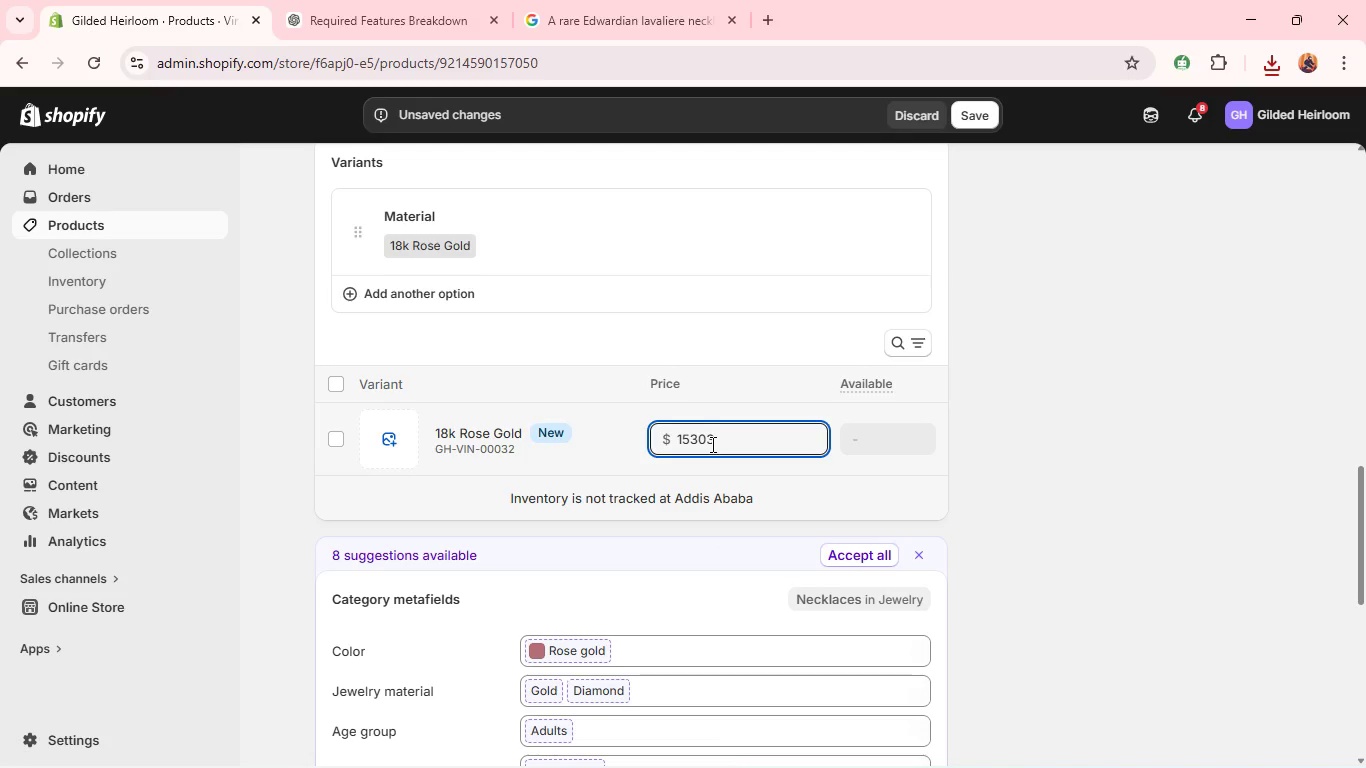 
key(Period)
 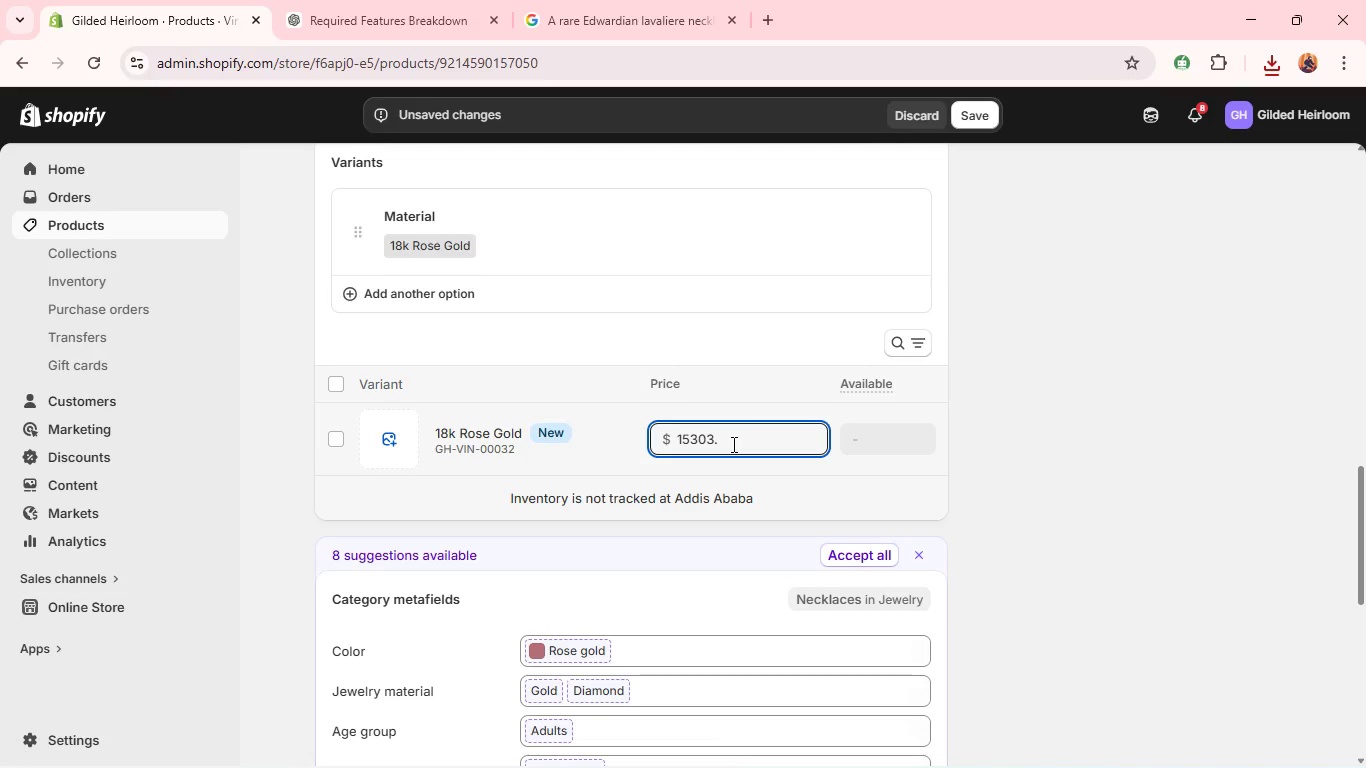 
scroll: coordinate [740, 497], scroll_direction: down, amount: 3.0
 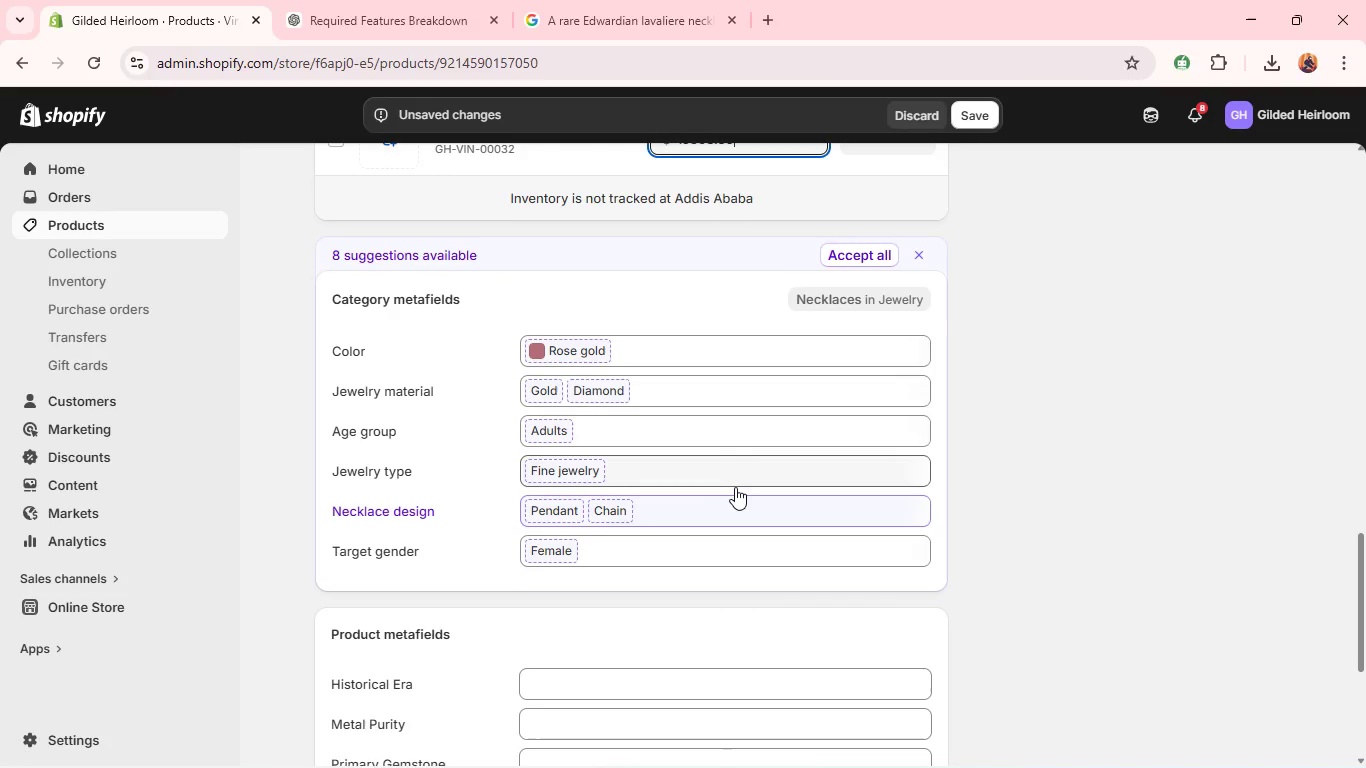 
type(30)
 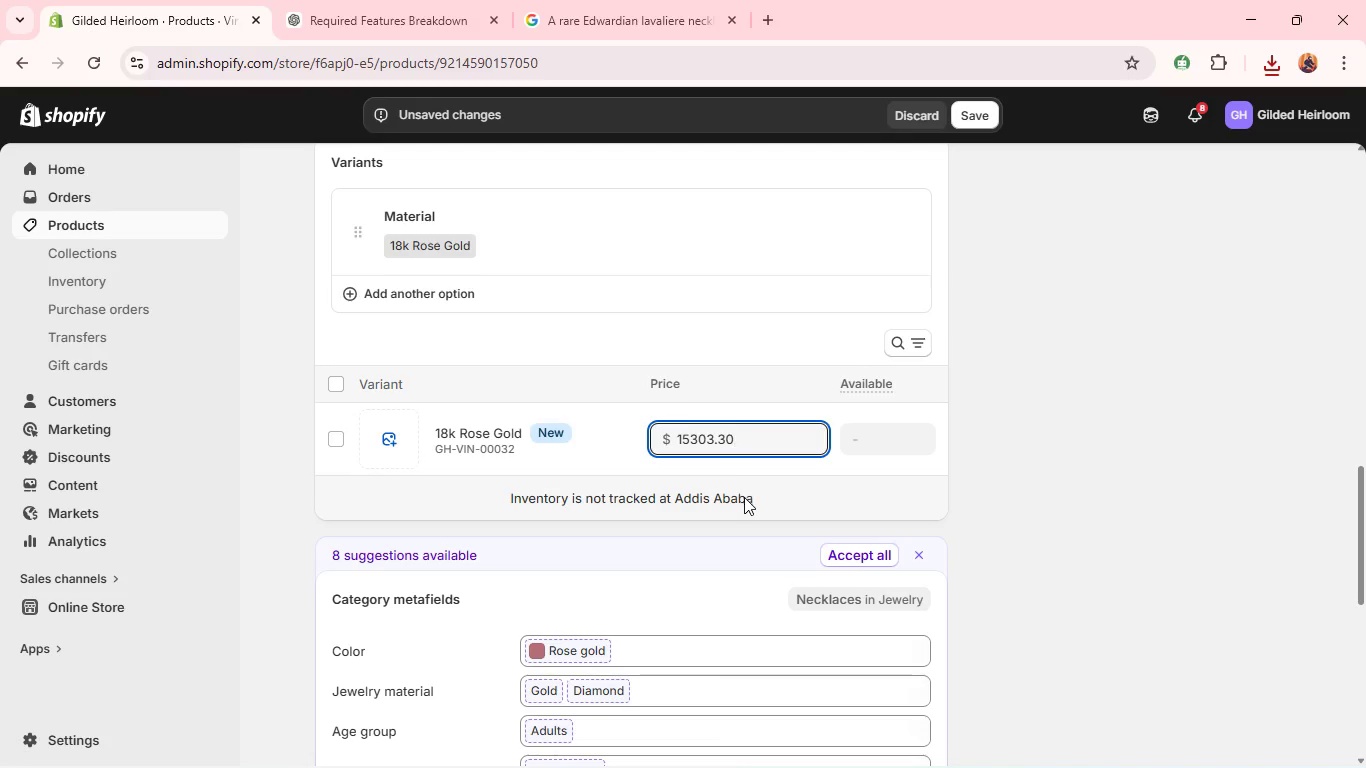 
scroll: coordinate [735, 485], scroll_direction: down, amount: 3.0
 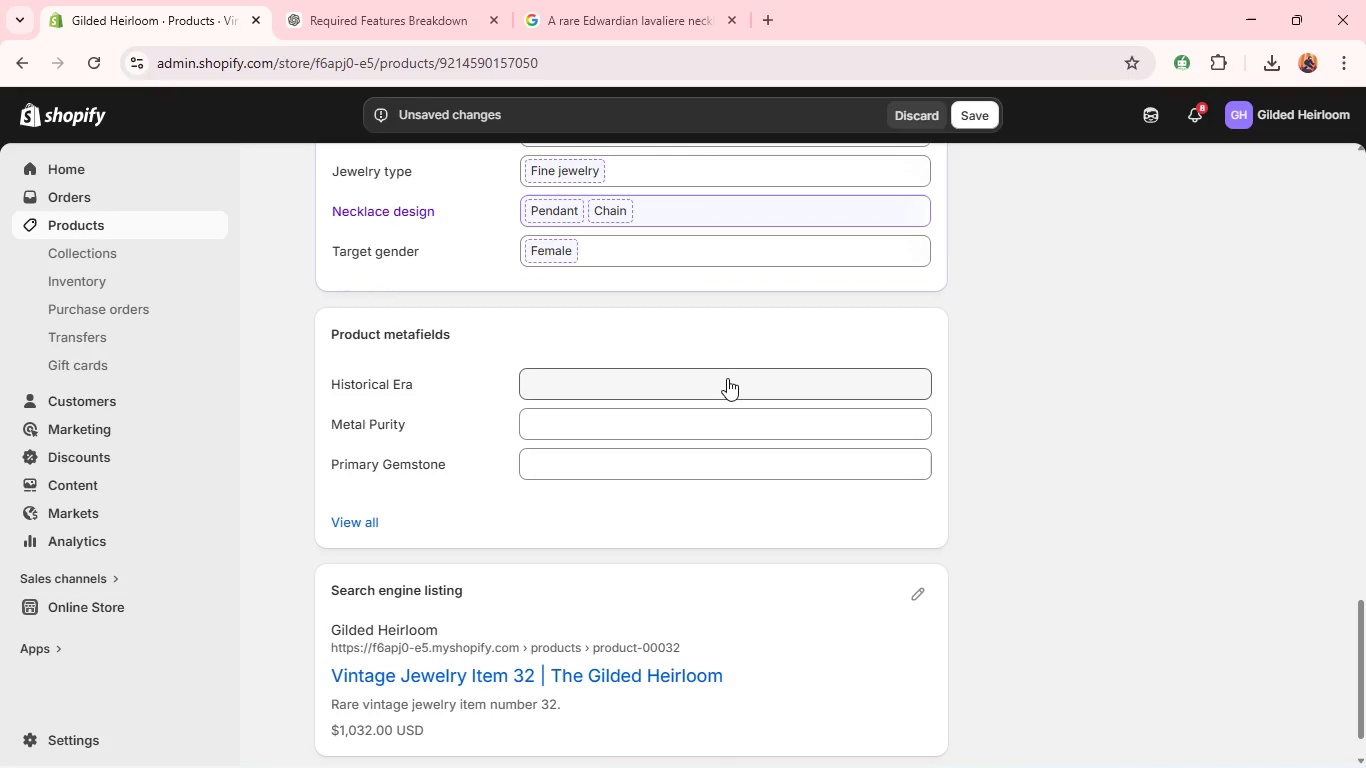 
left_click([727, 378])
 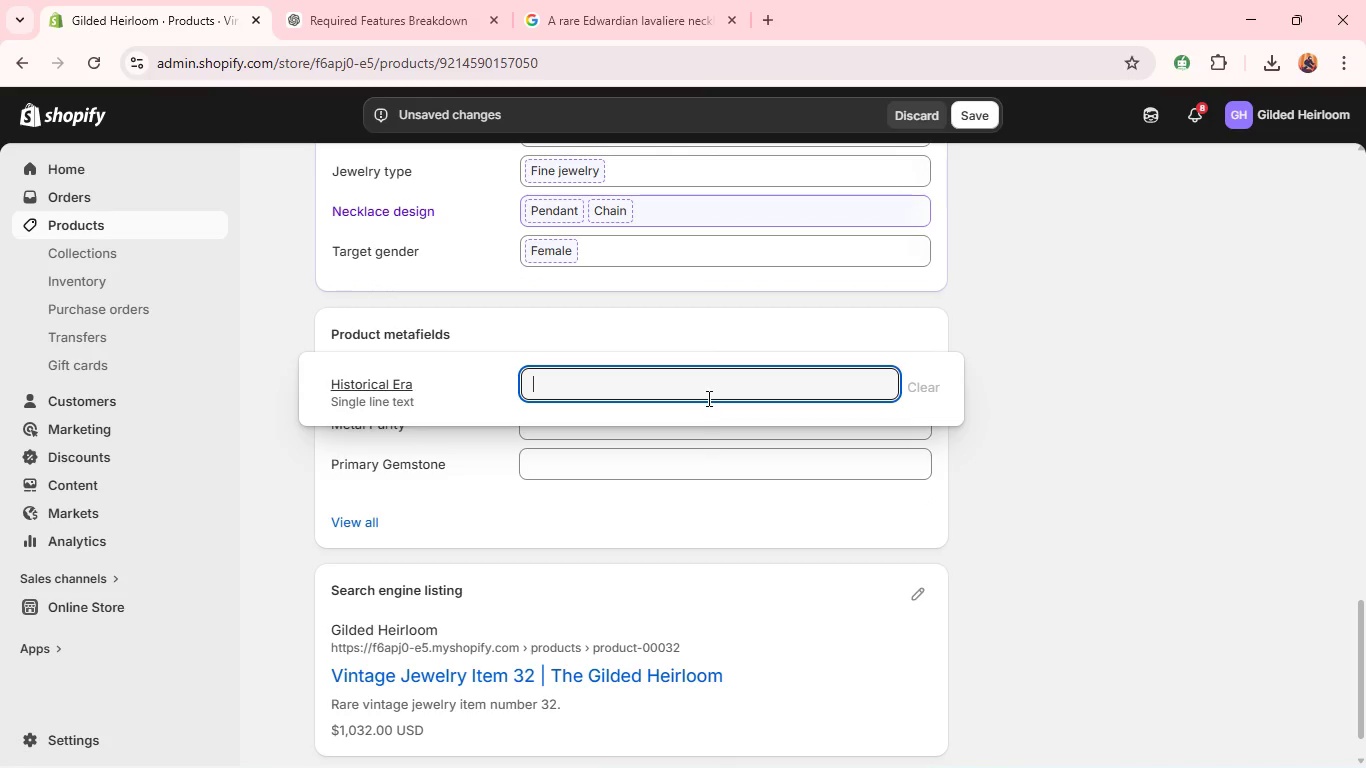 
wait(6.81)
 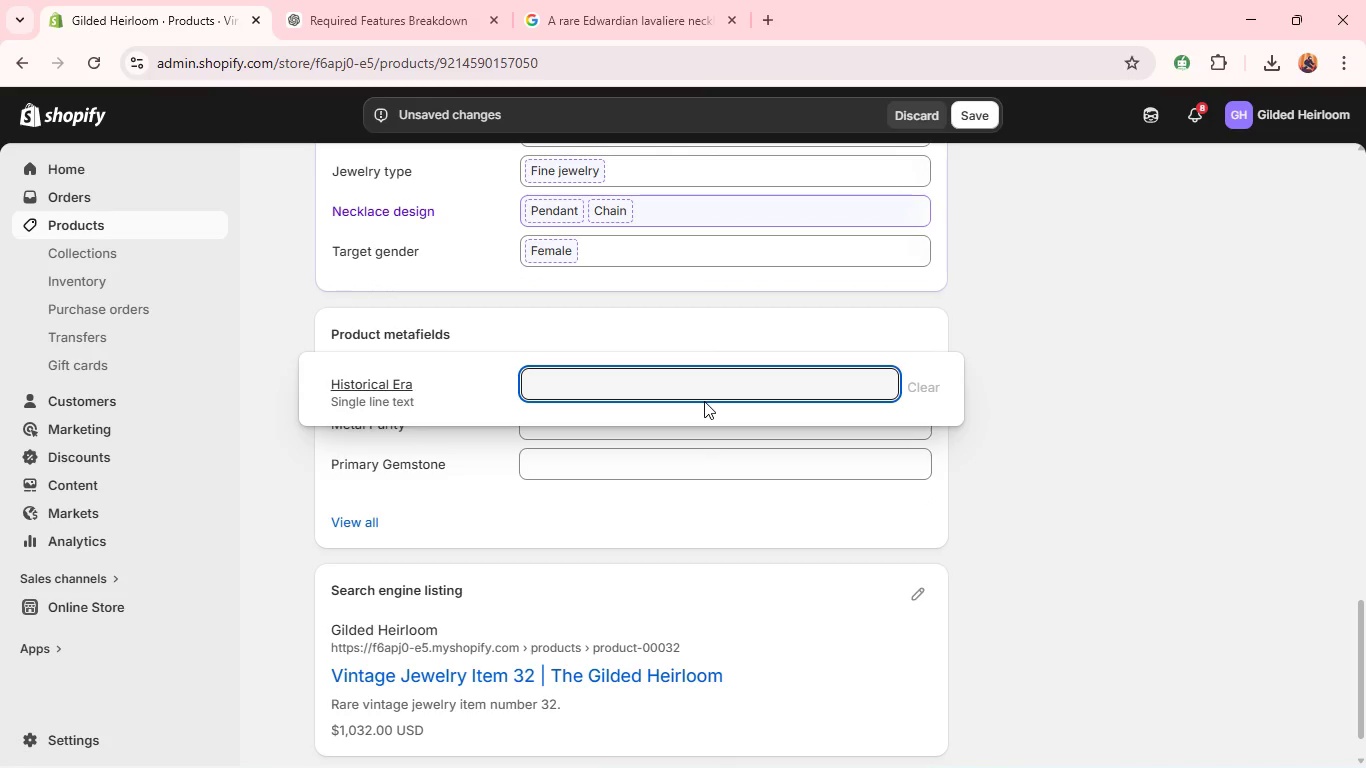 
type(Edwar)
 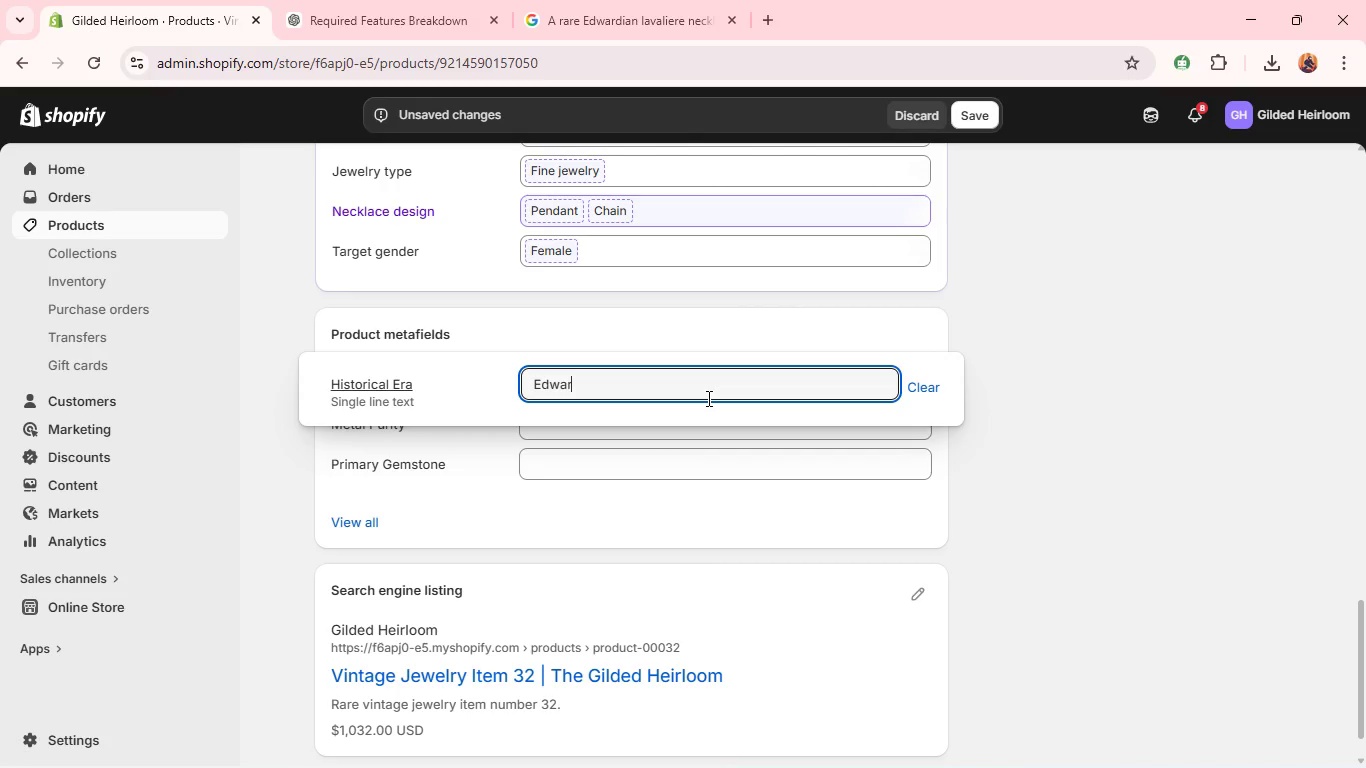 
type(dian)
 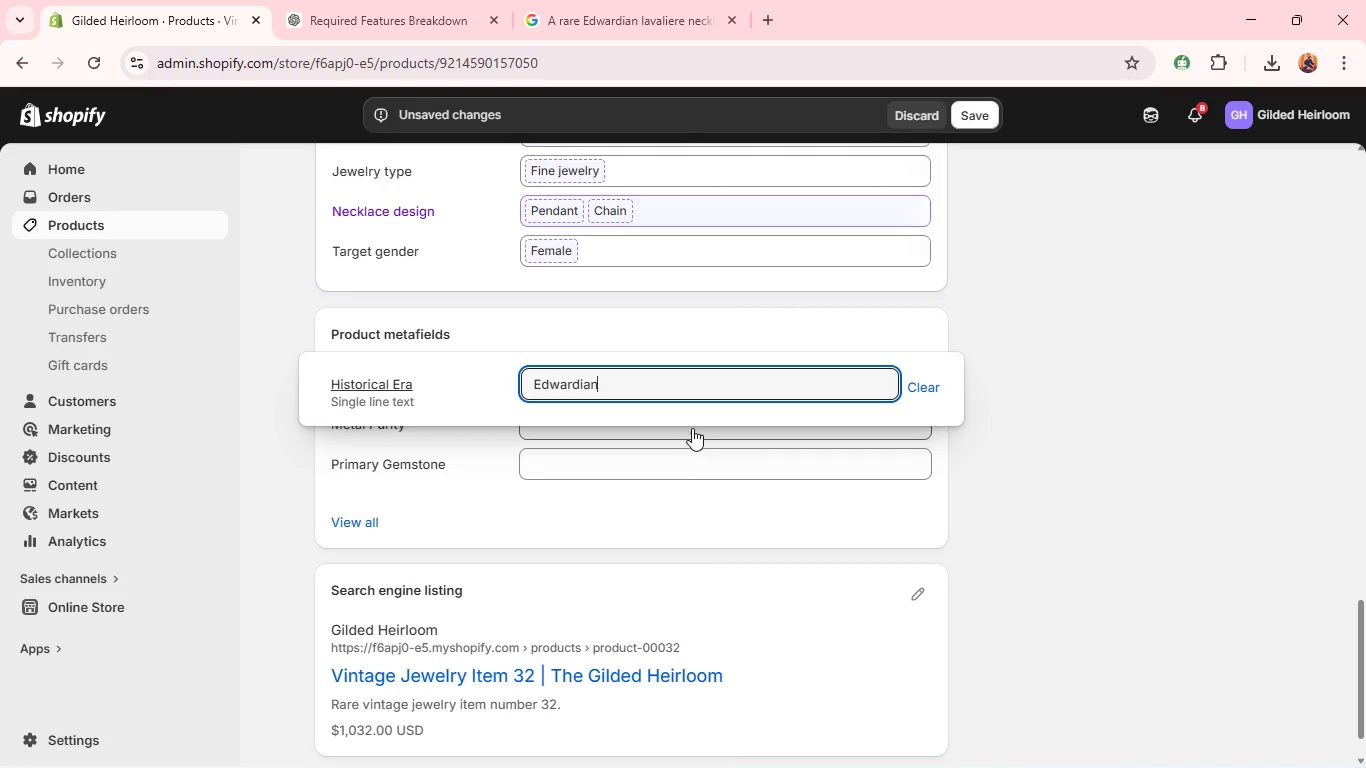 
left_click([692, 427])
 